 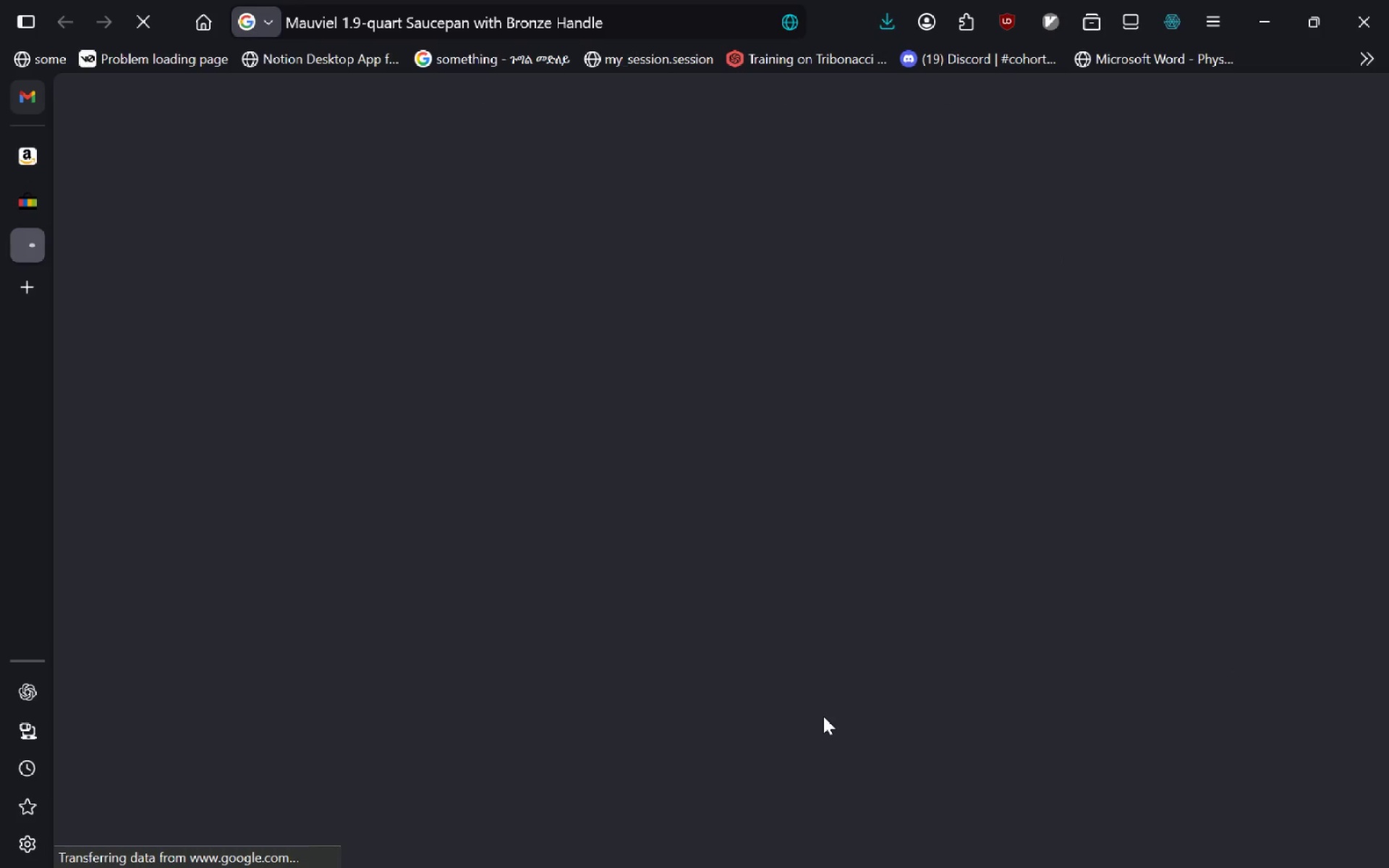 
left_click([179, 185])
 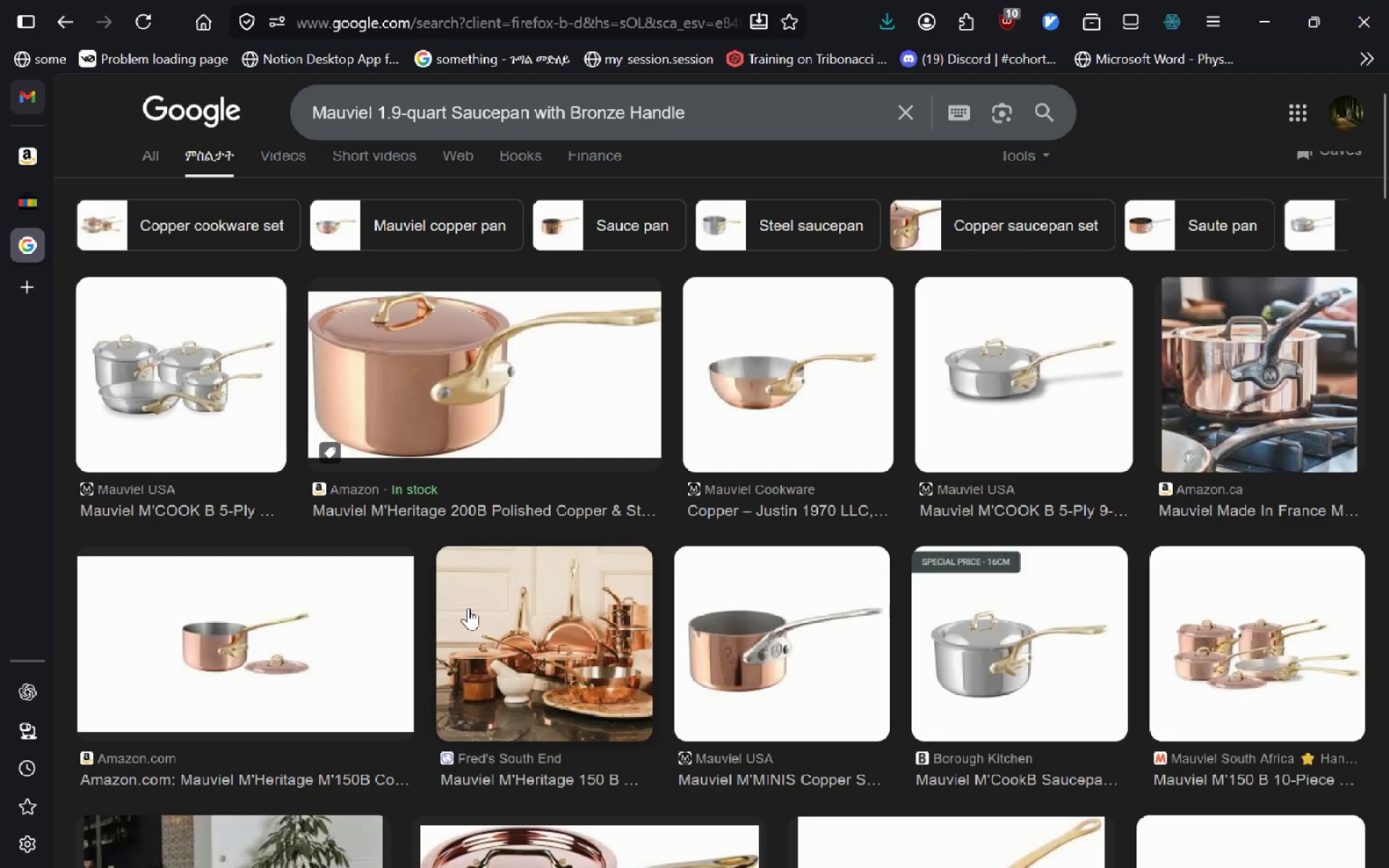 
wait(5.89)
 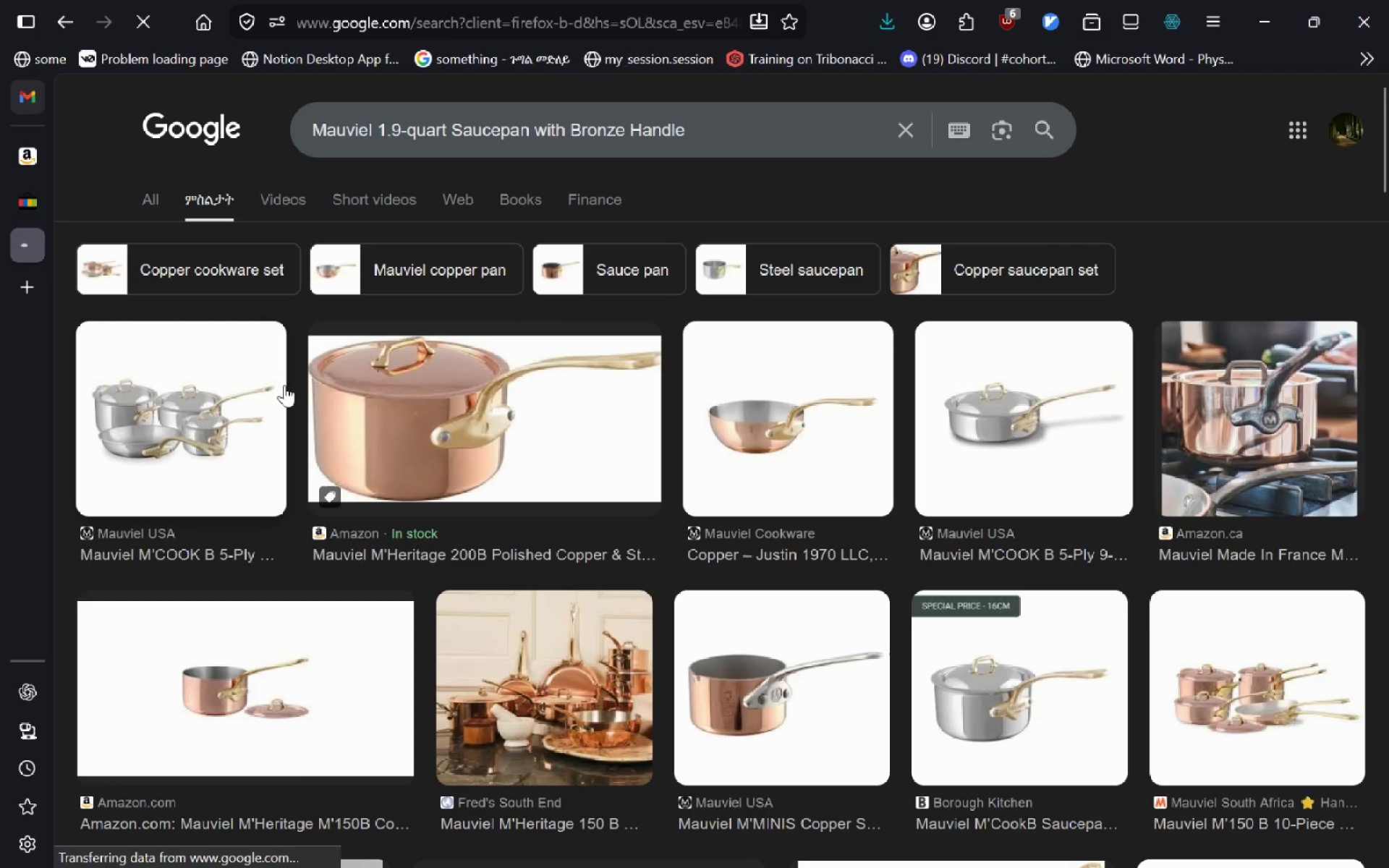 
left_click([152, 146])
 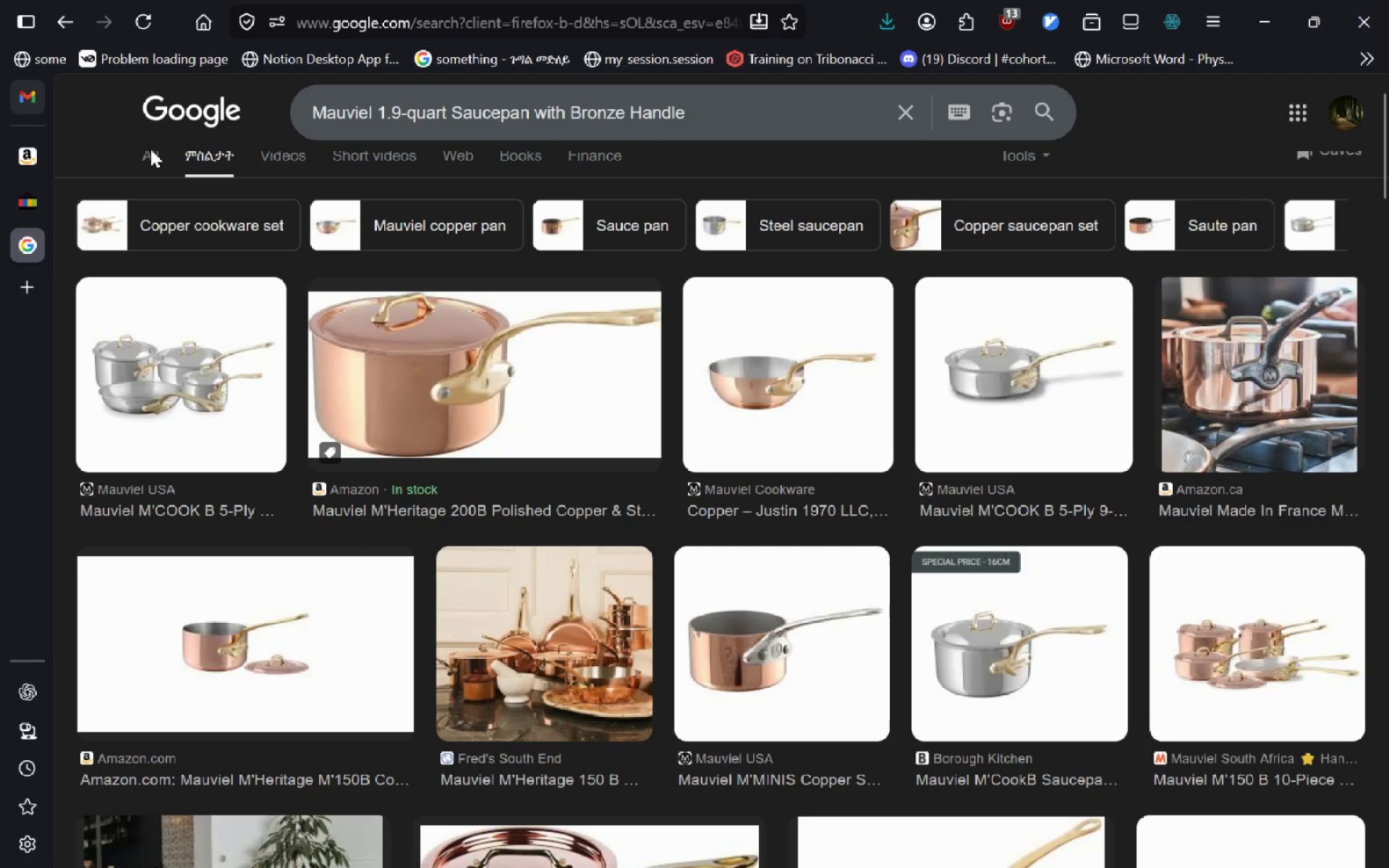 
left_click([150, 149])
 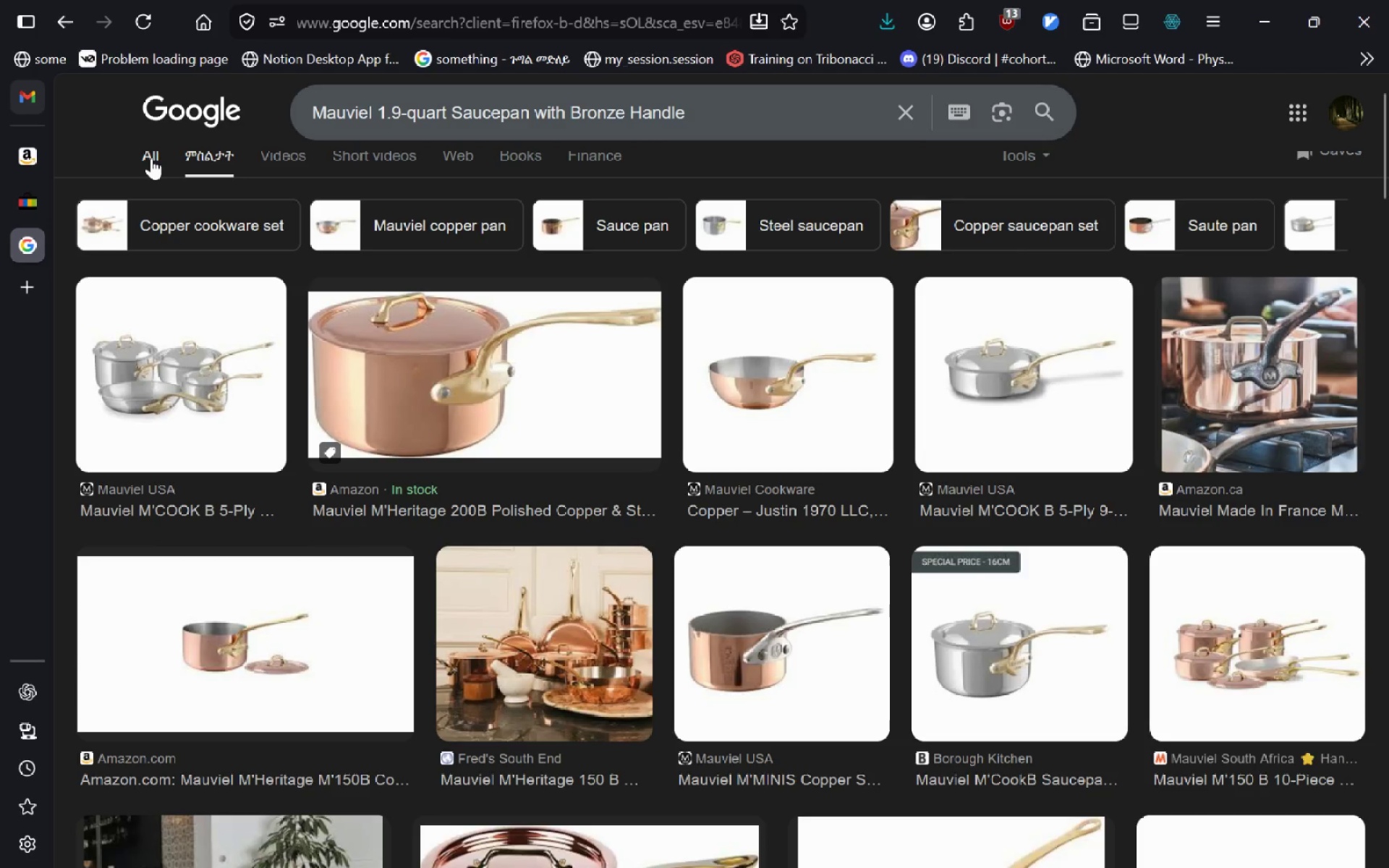 
left_click([151, 158])
 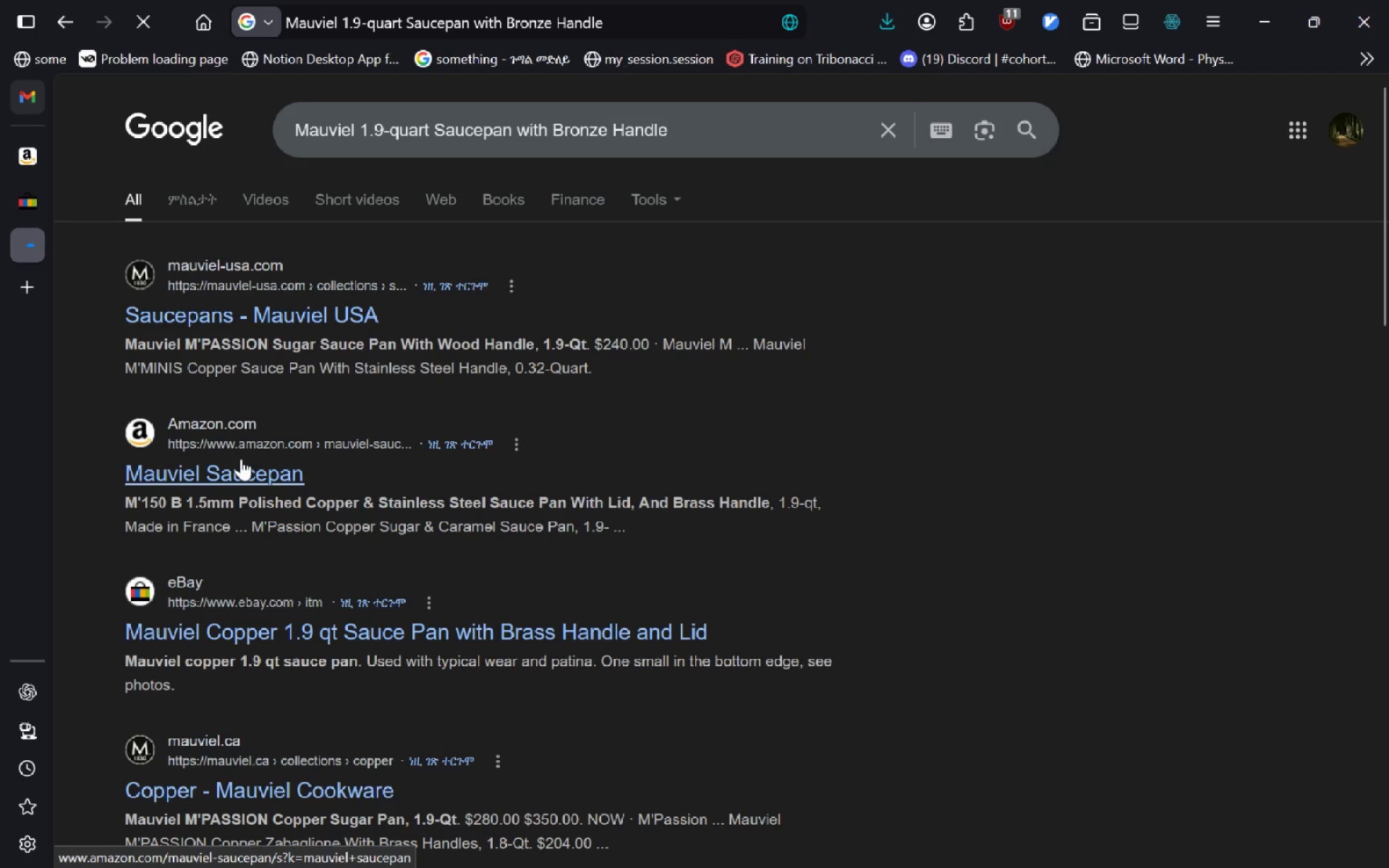 
left_click([241, 468])
 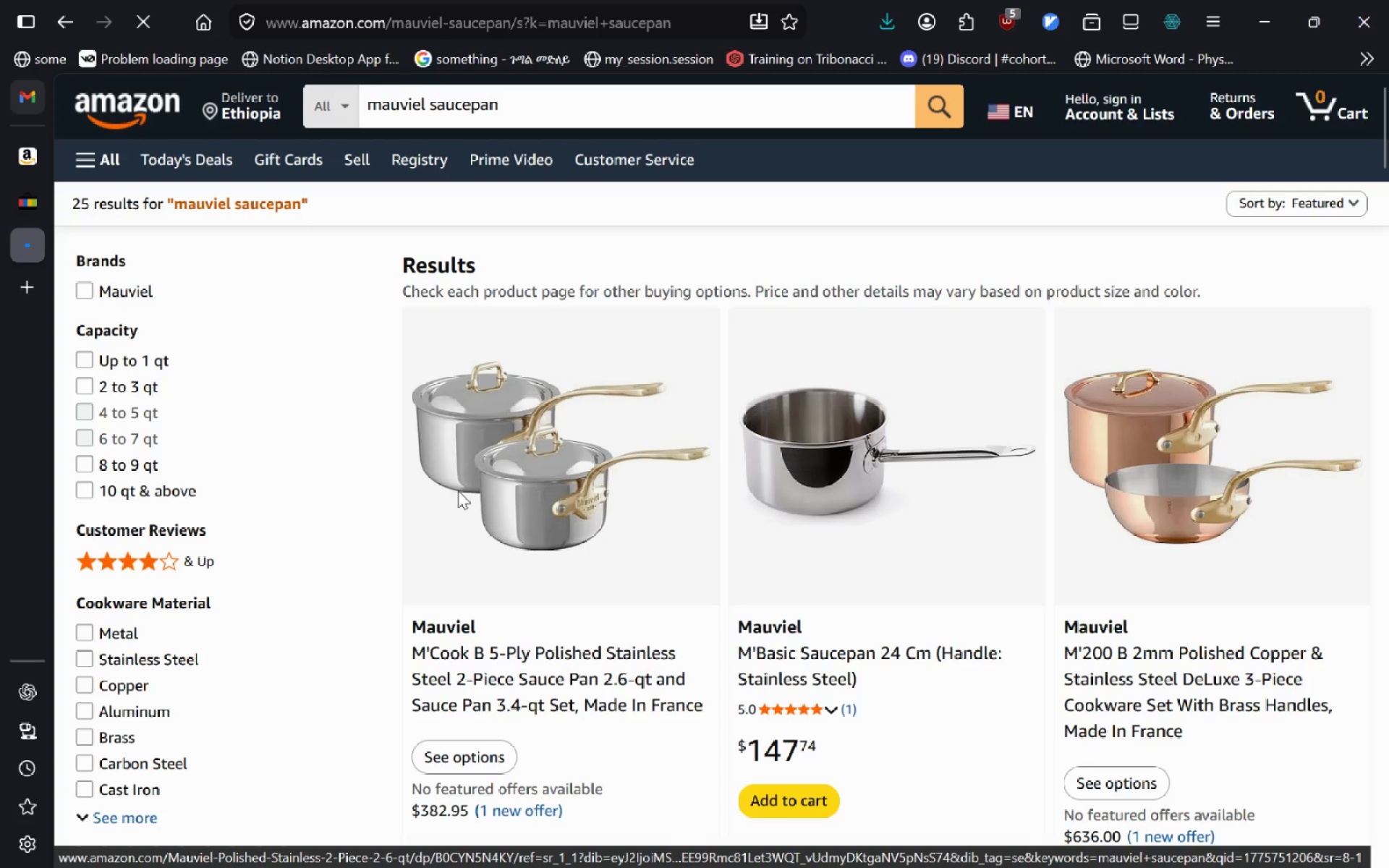 
left_click([467, 486])
 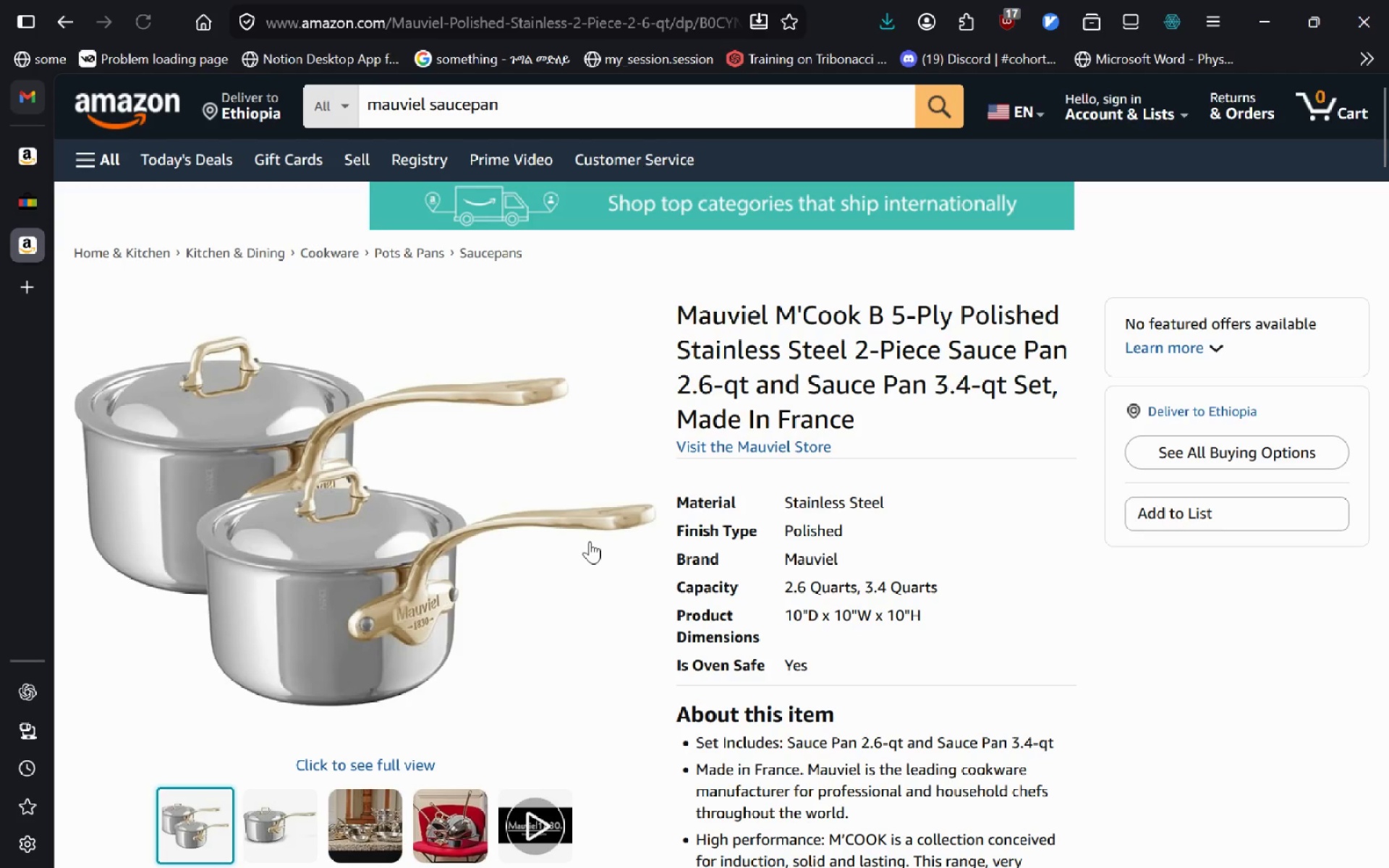 
wait(7.28)
 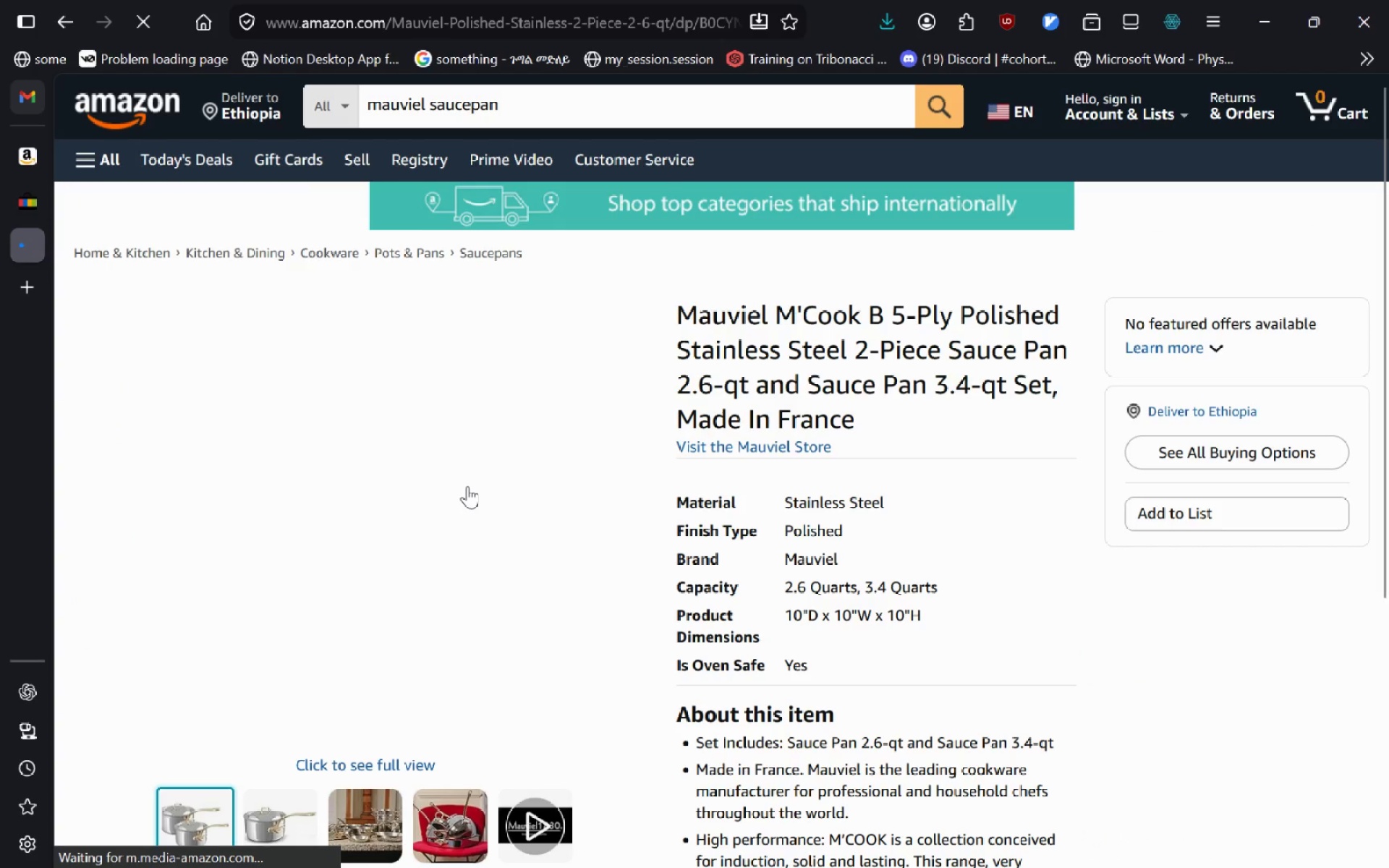 
key(Alt+AltLeft)
 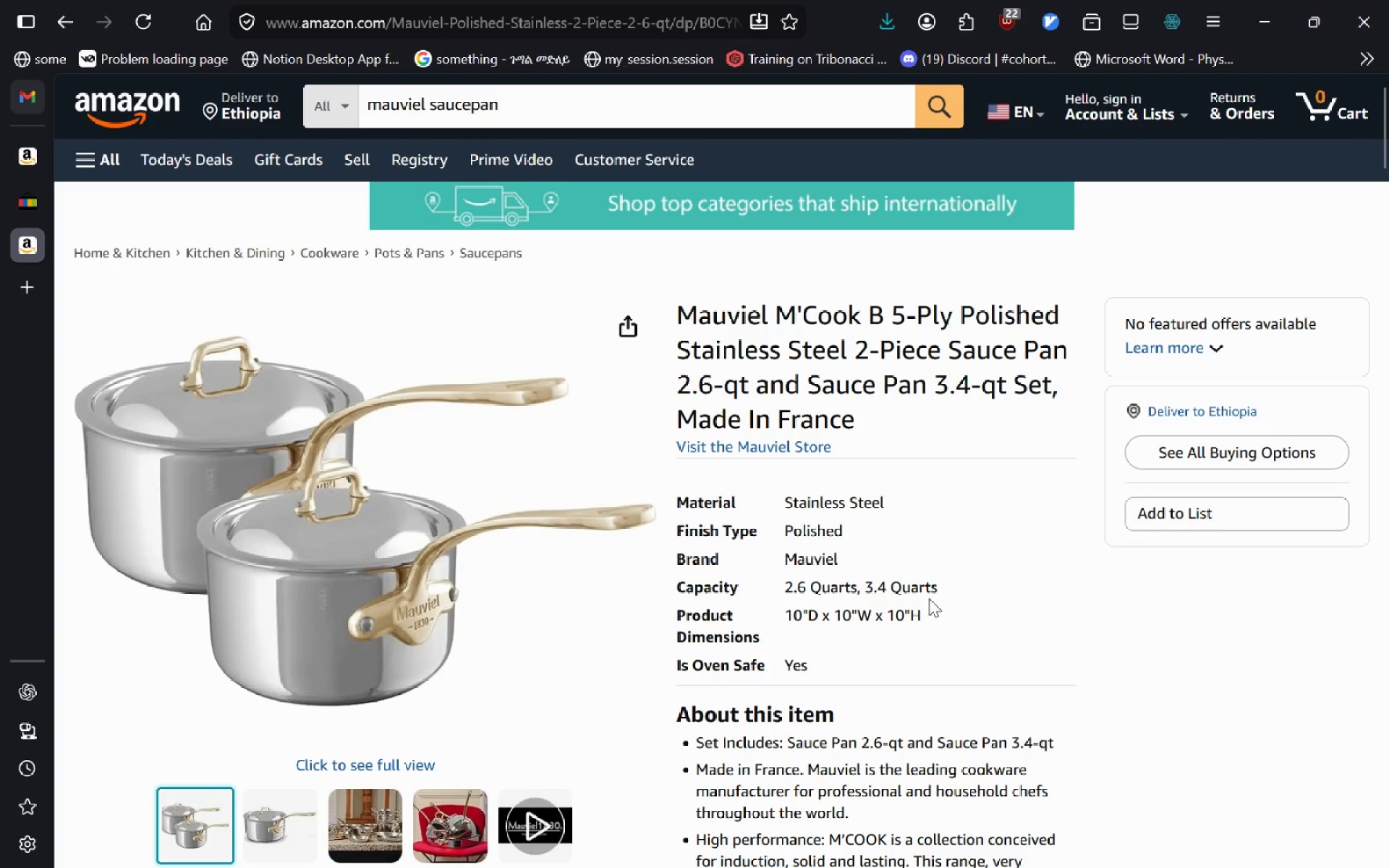 
key(Alt+Tab)
 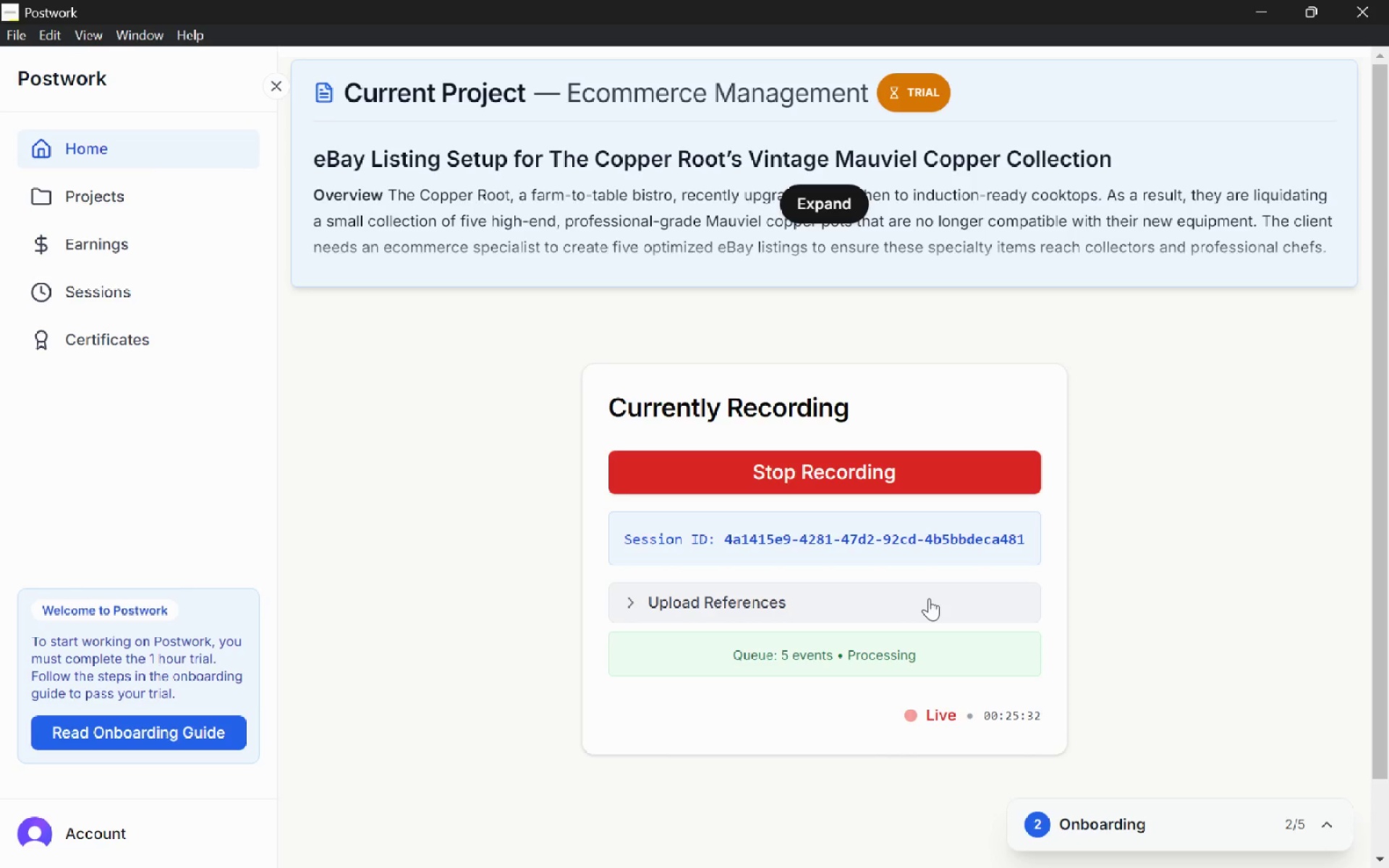 
key(Alt+Tab)
 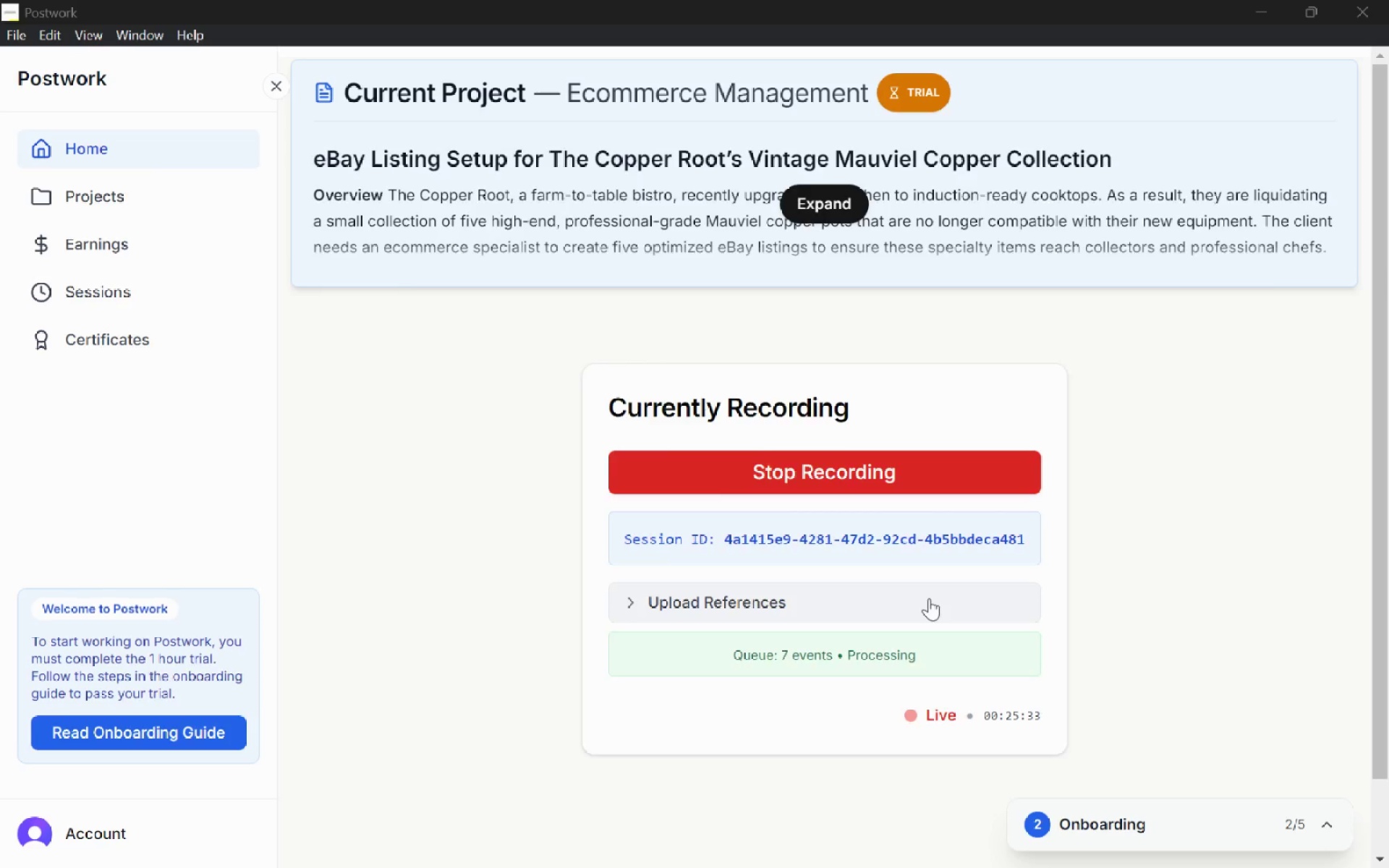 
key(Alt+Tab)
 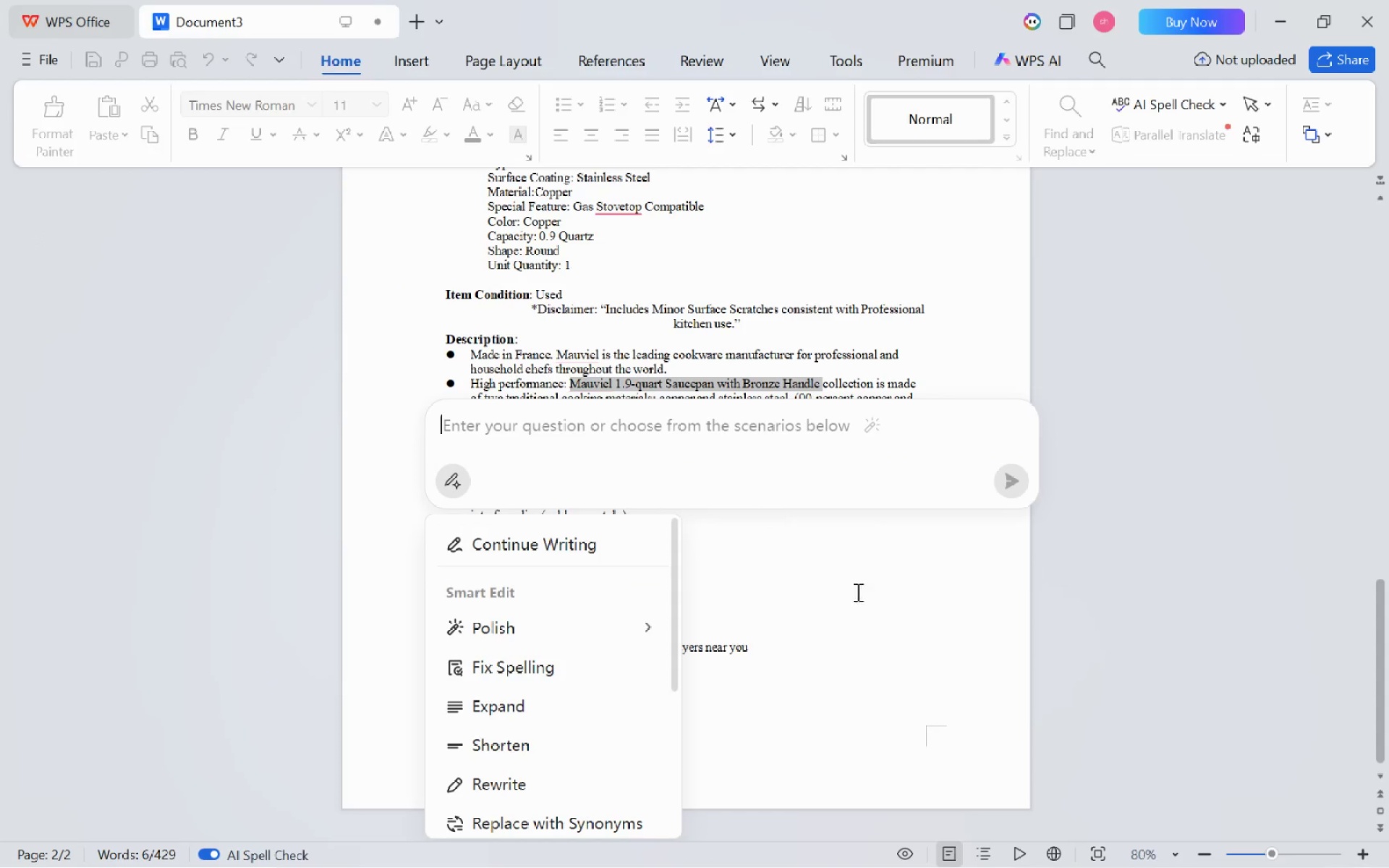 
left_click([862, 608])
 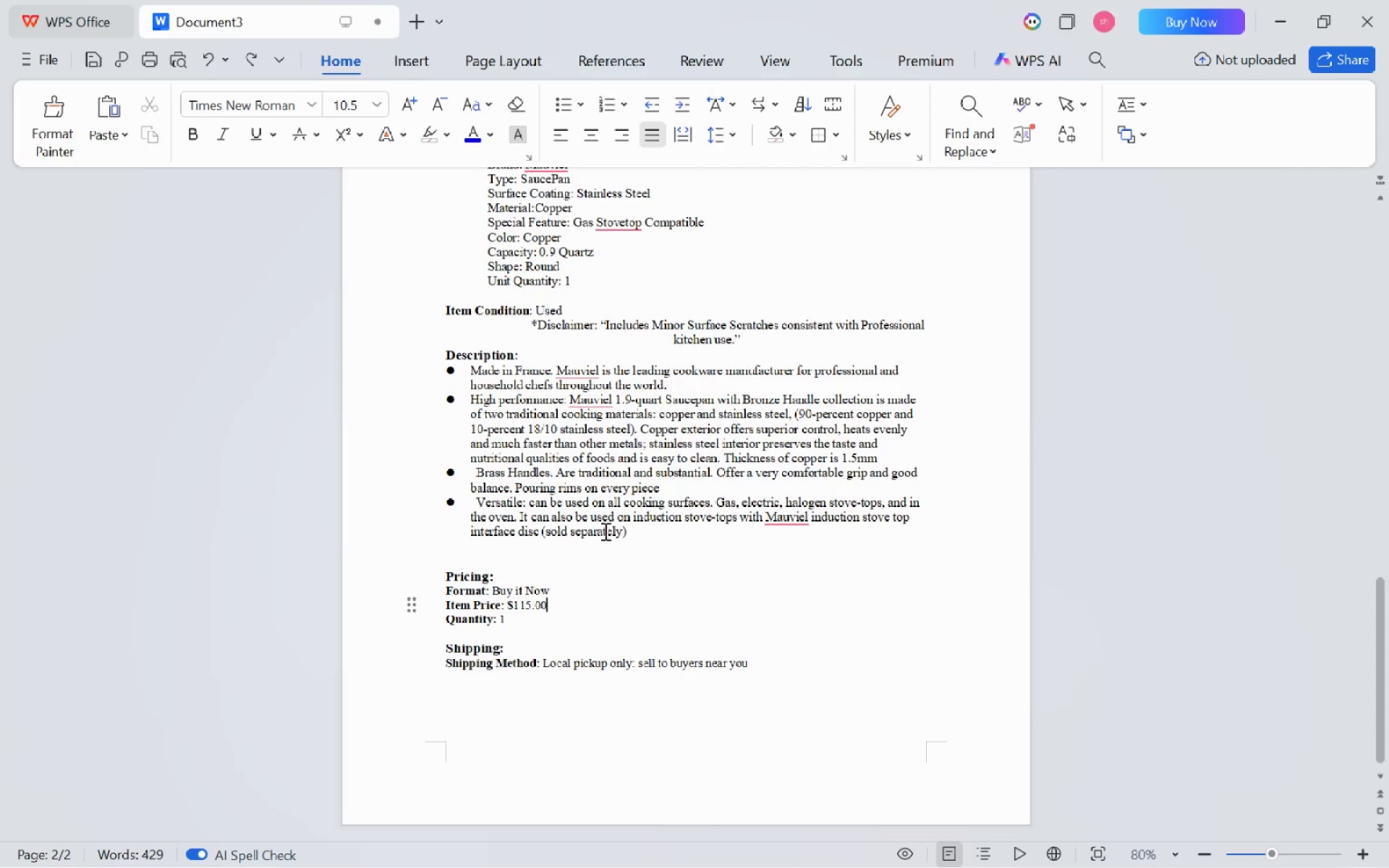 
scroll: coordinate [626, 443], scroll_direction: up, amount: 1.0
 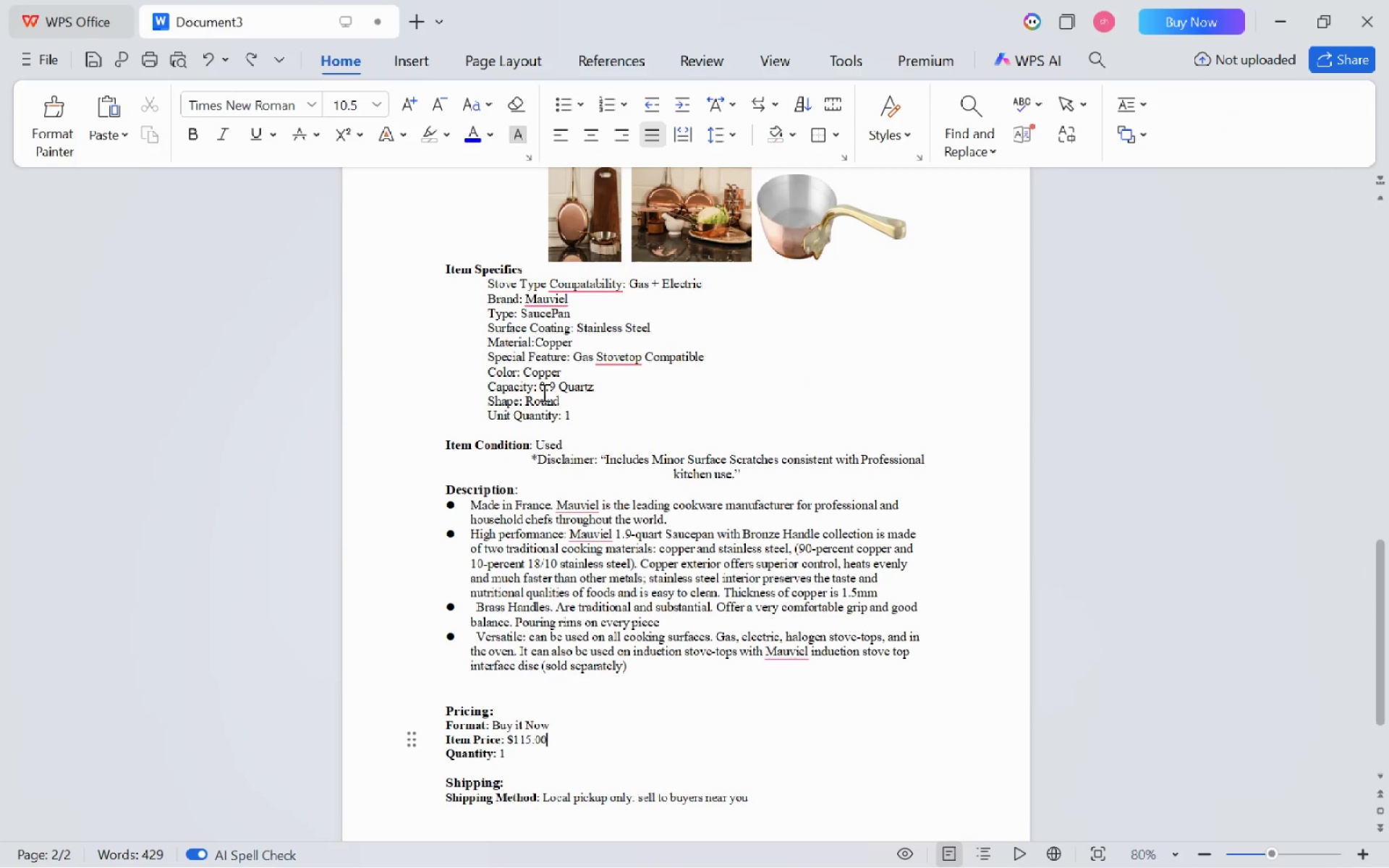 
left_click([540, 388])
 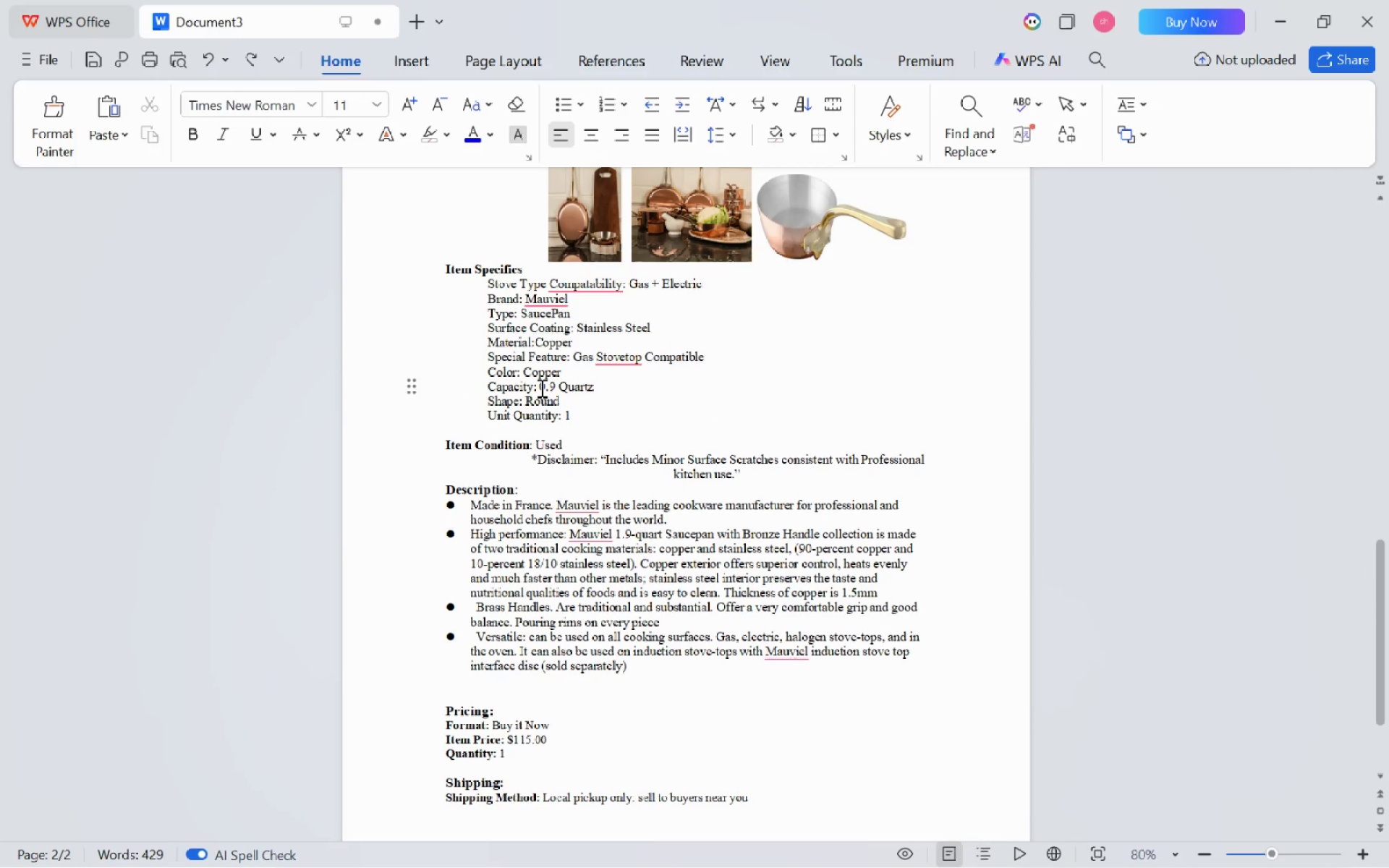 
key(Delete)
 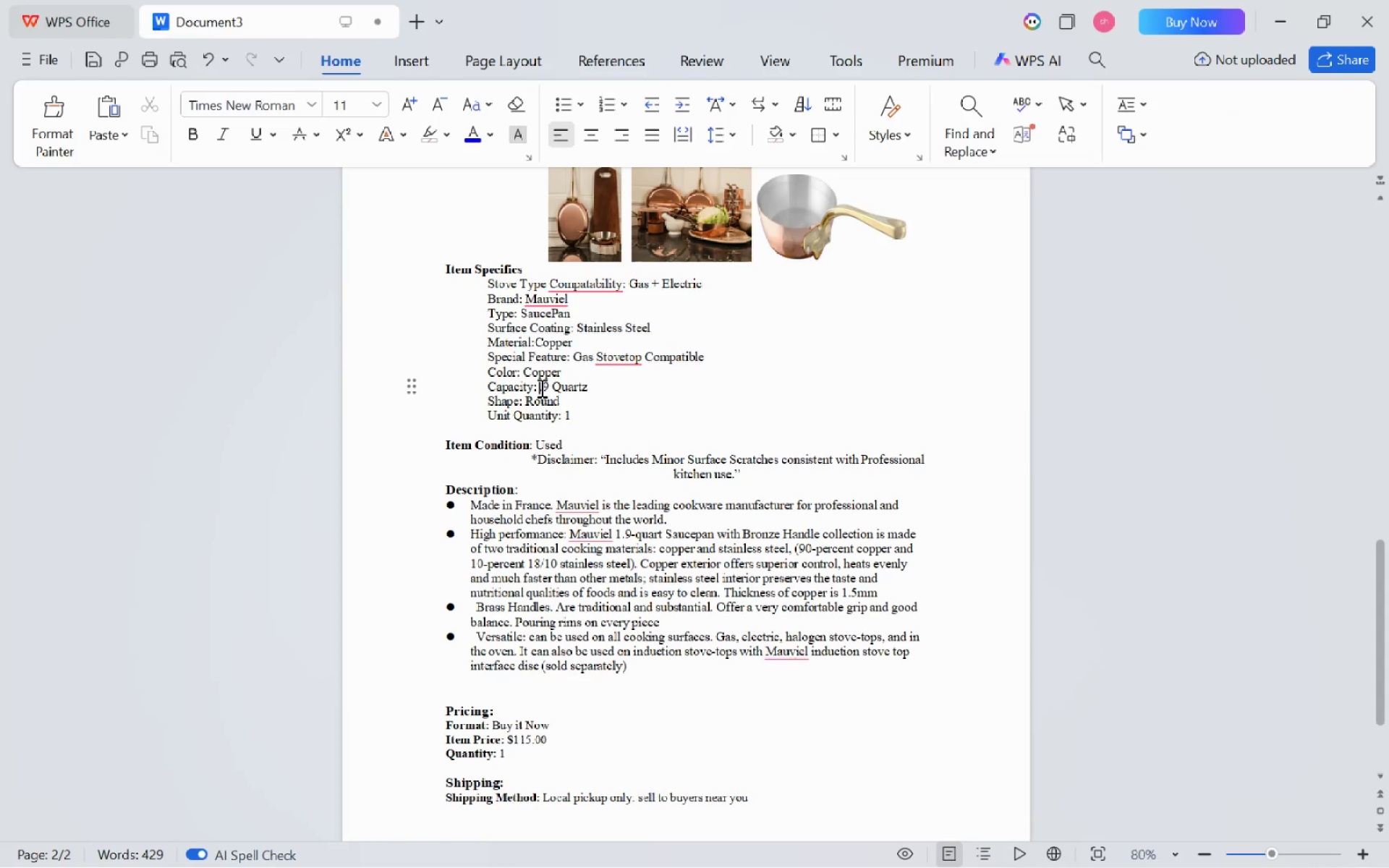 
key(2)
 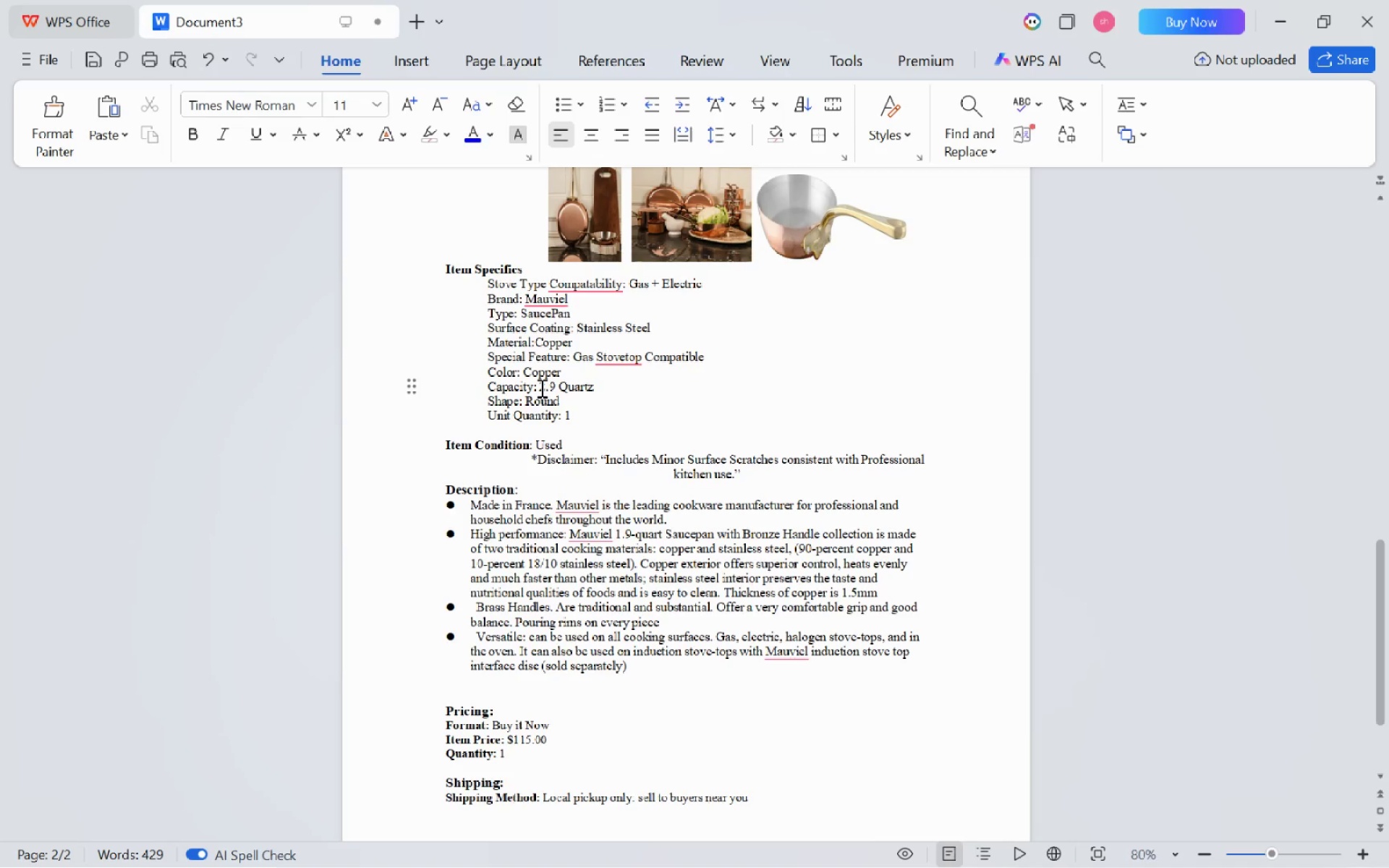 
key(ArrowRight)
 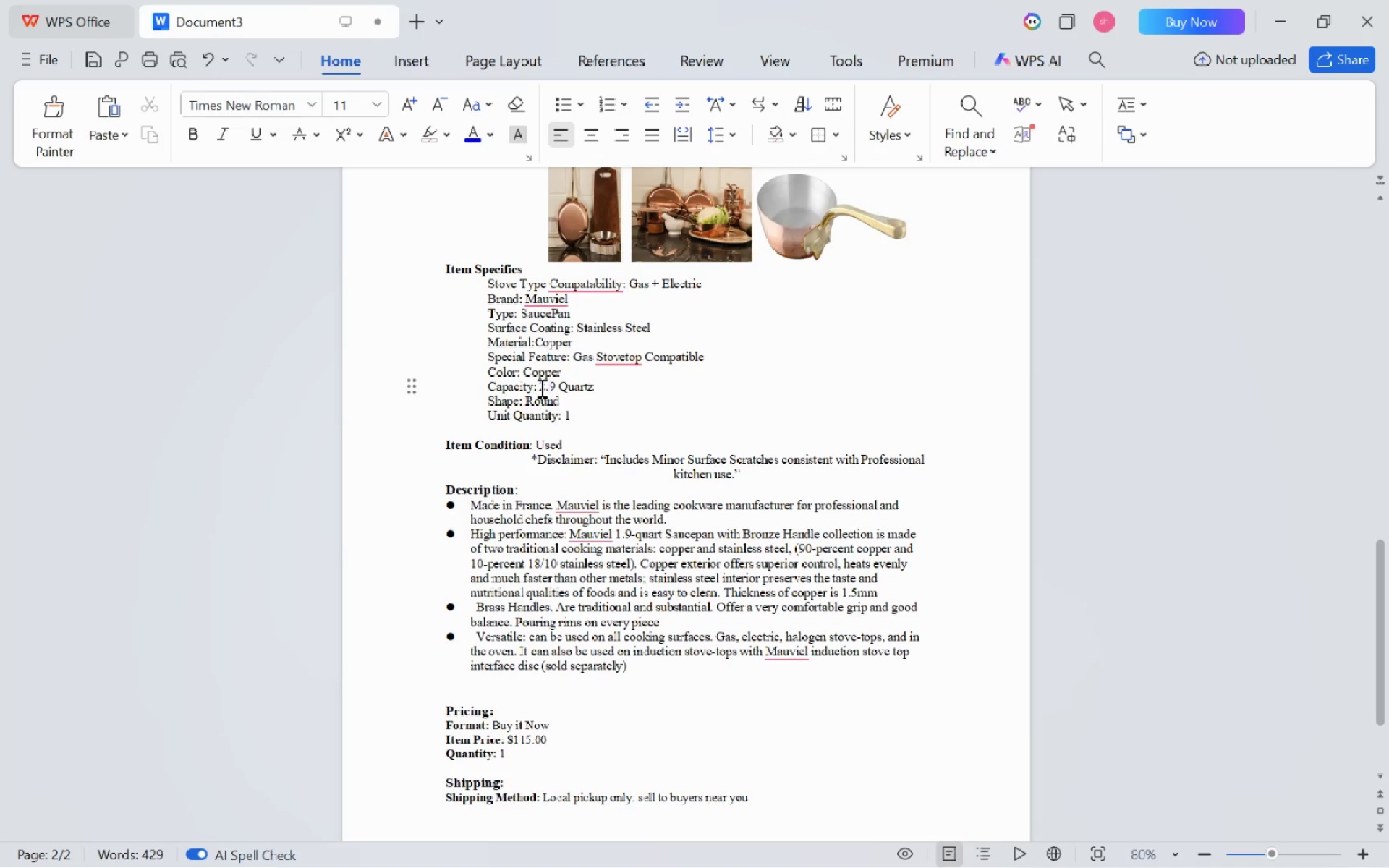 
key(Meta+Shift+ShiftLeft)
 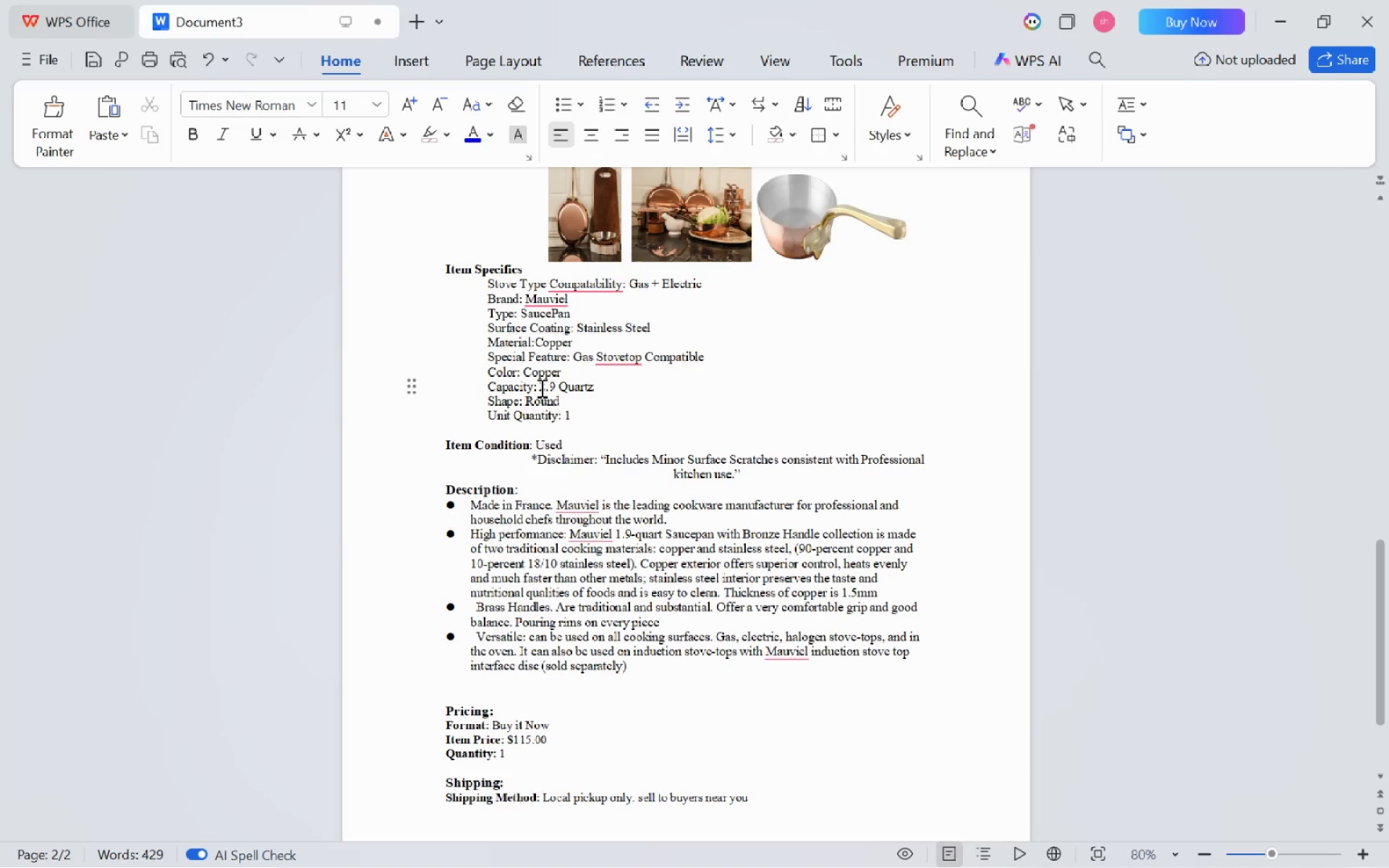 
key(Meta+MetaLeft)
 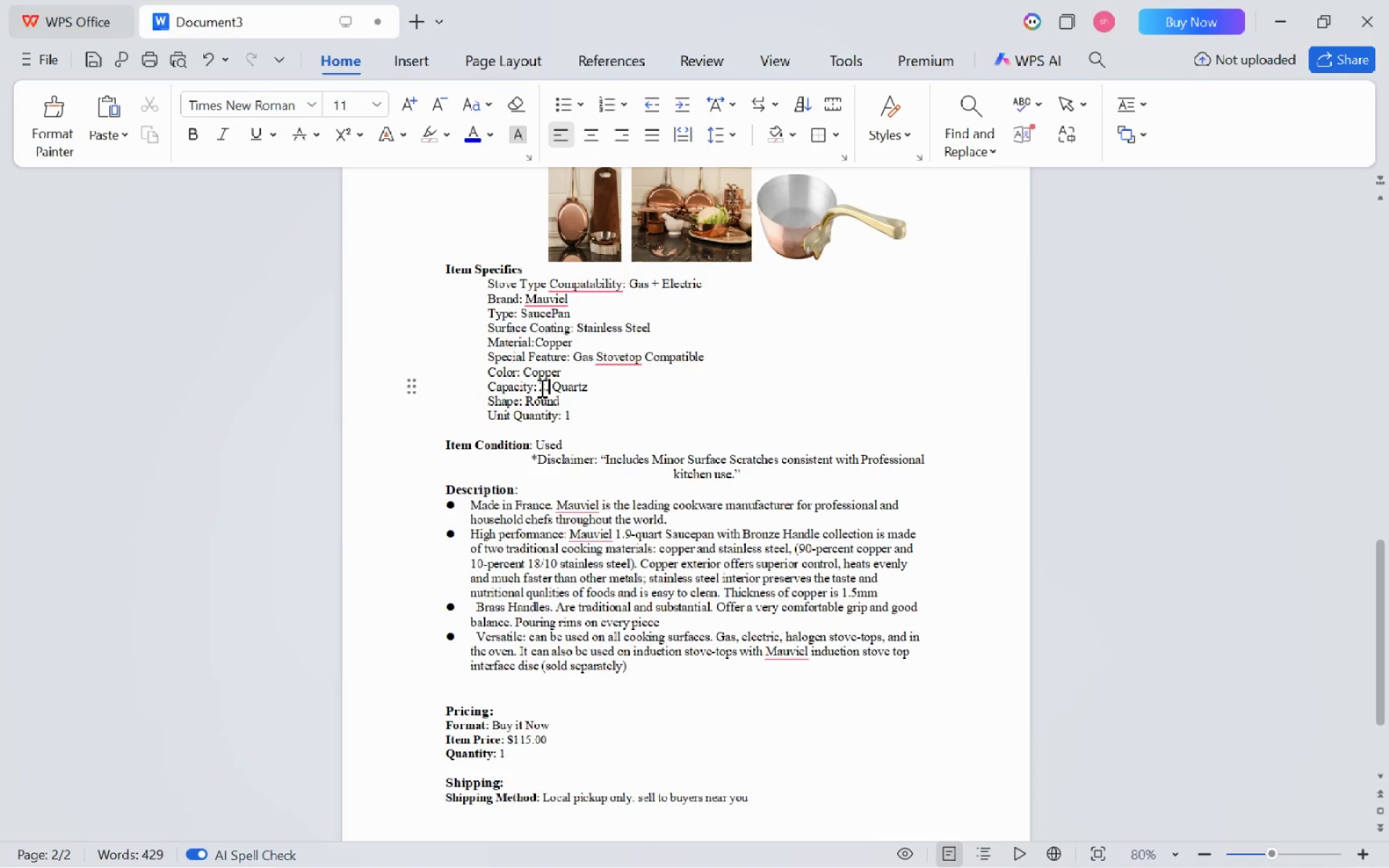 
key(Meta+Shift+S)
 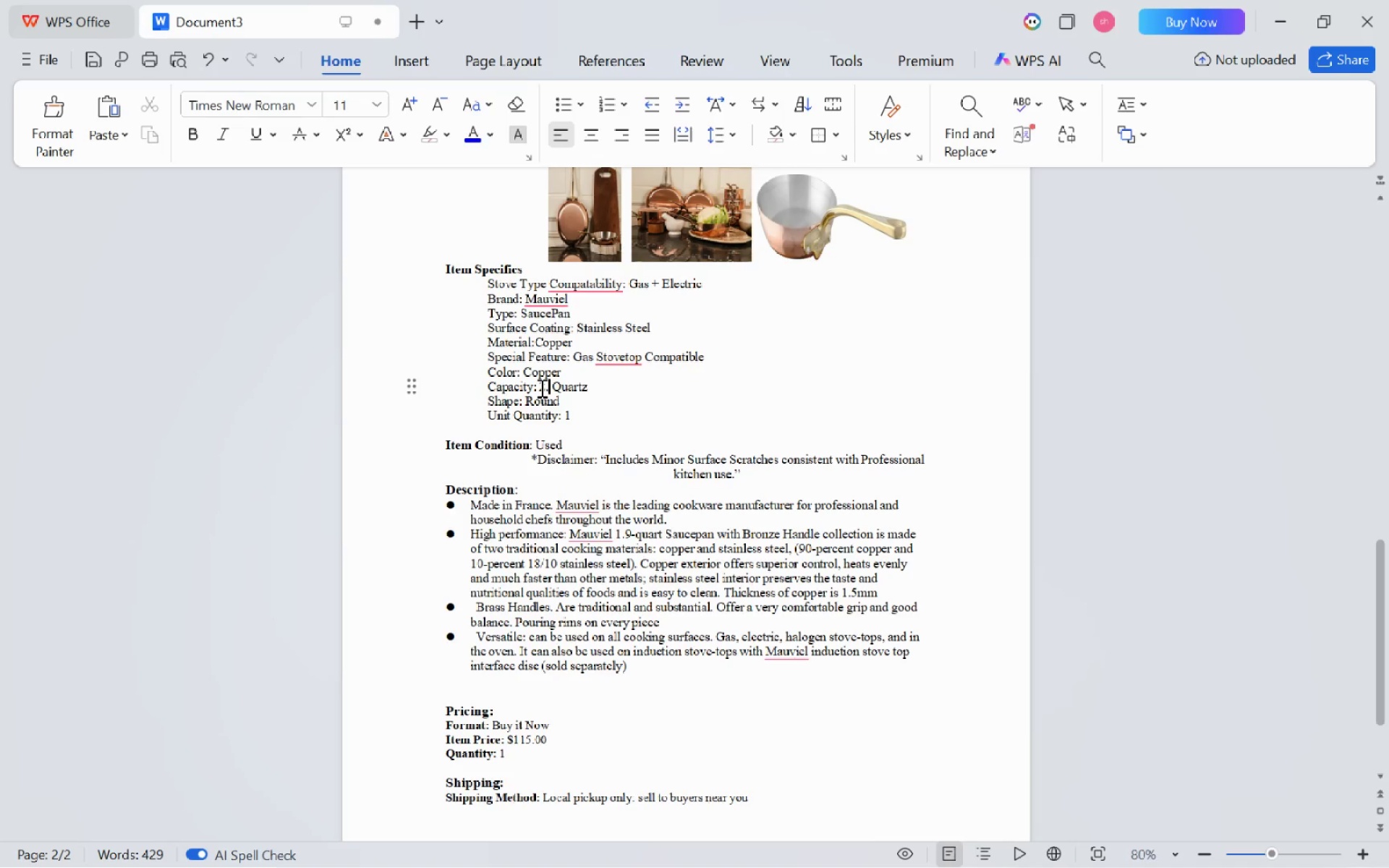 
key(Delete)
 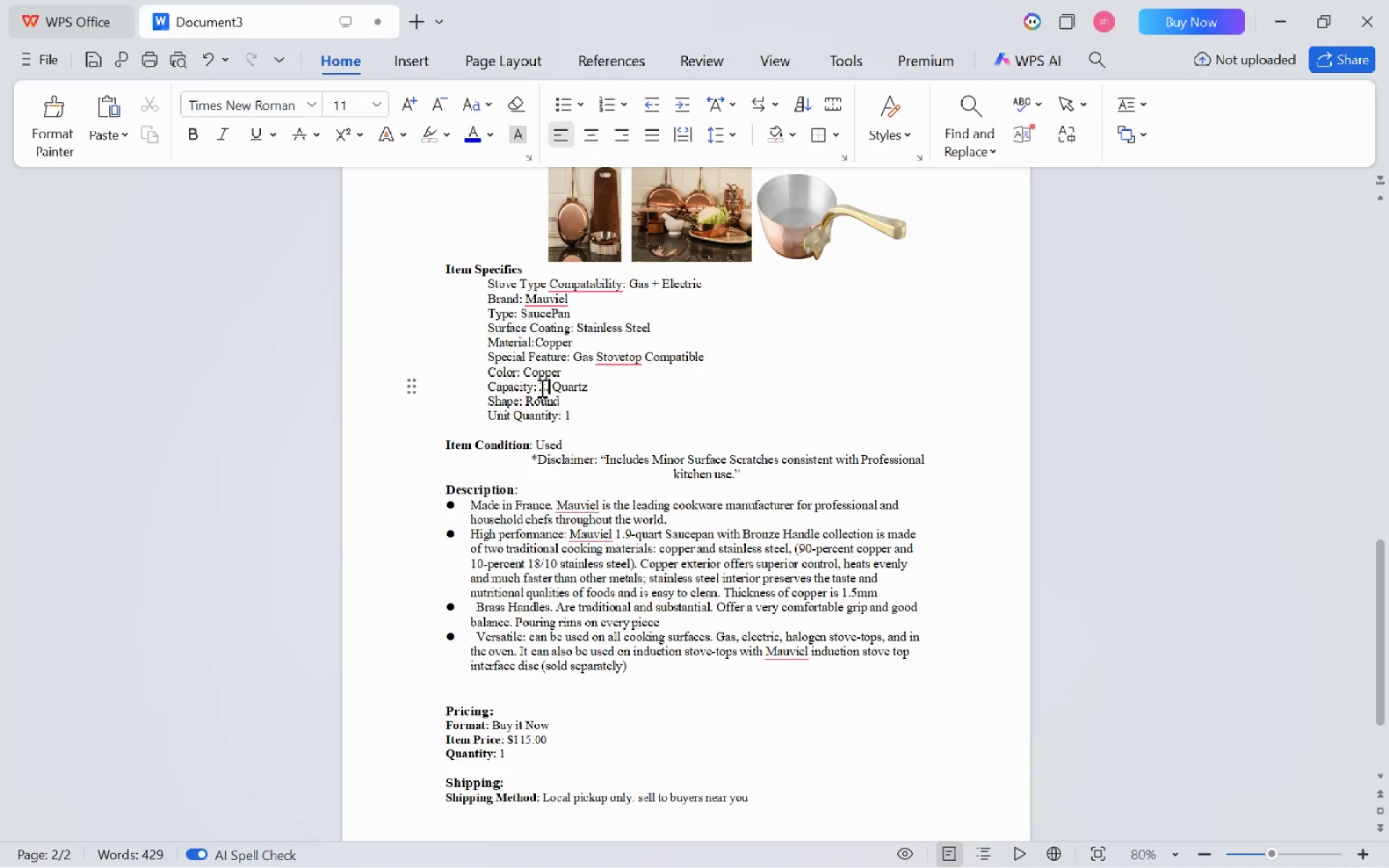 
key(5)
 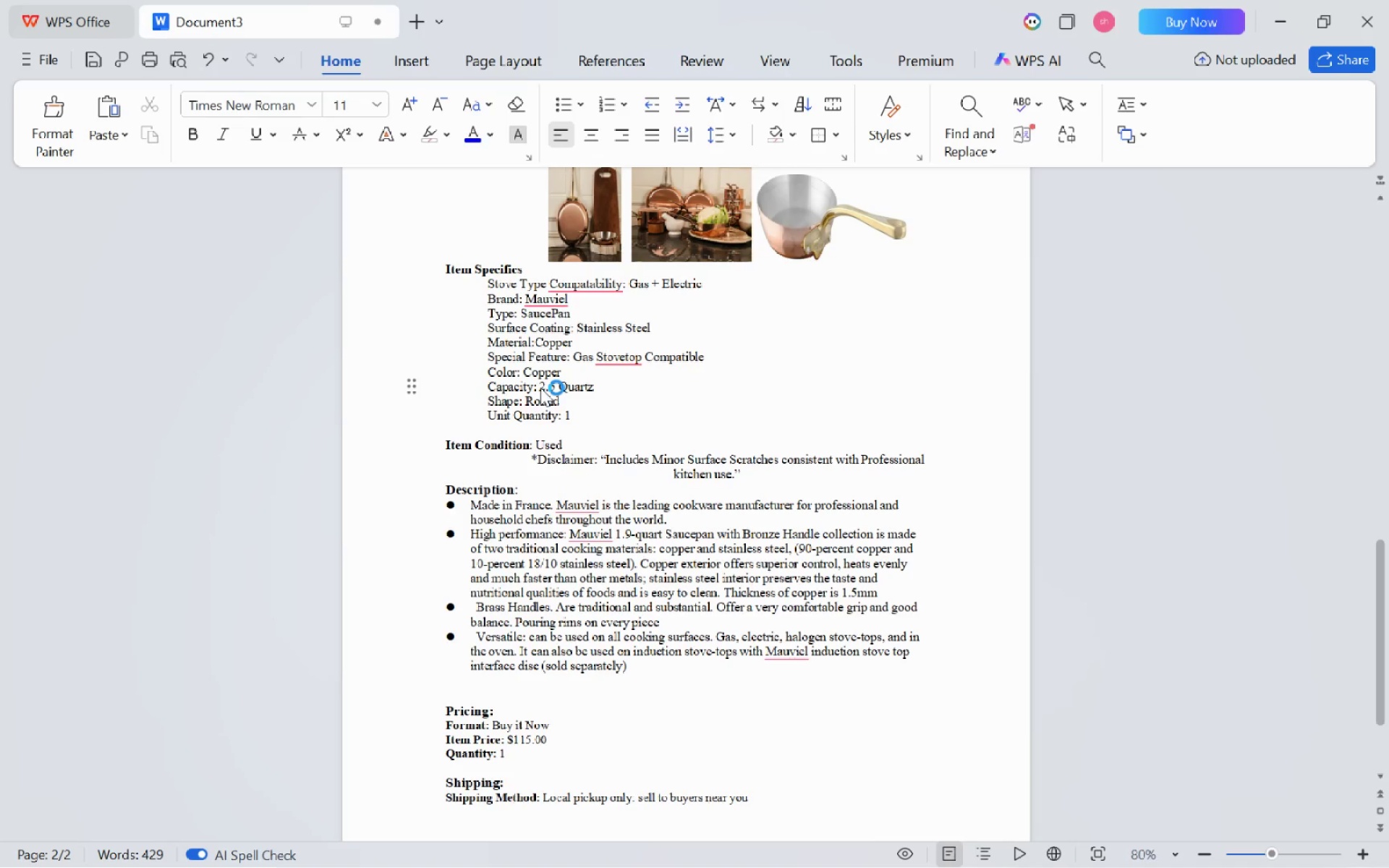 
key(Backspace)
 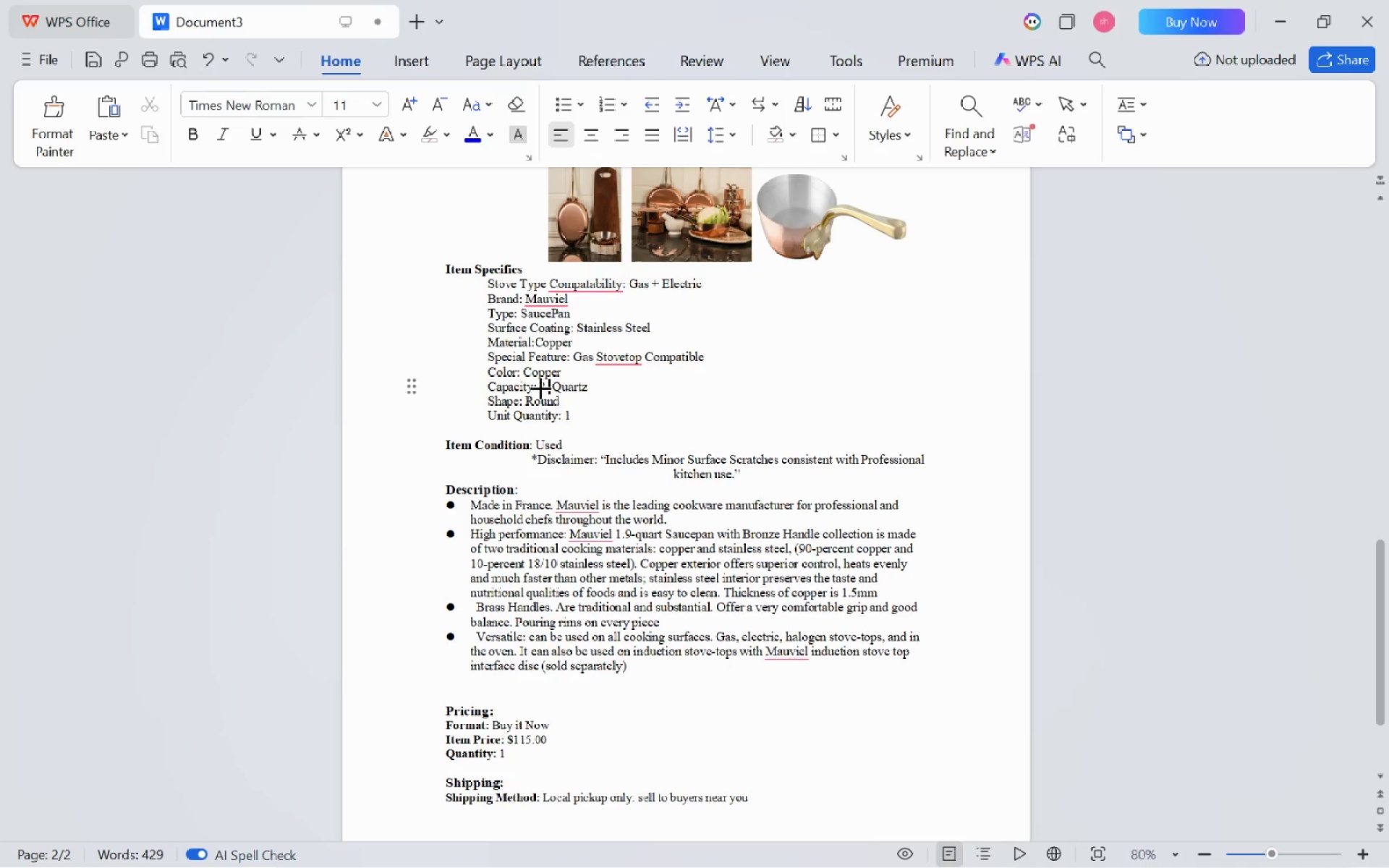 
key(6)
 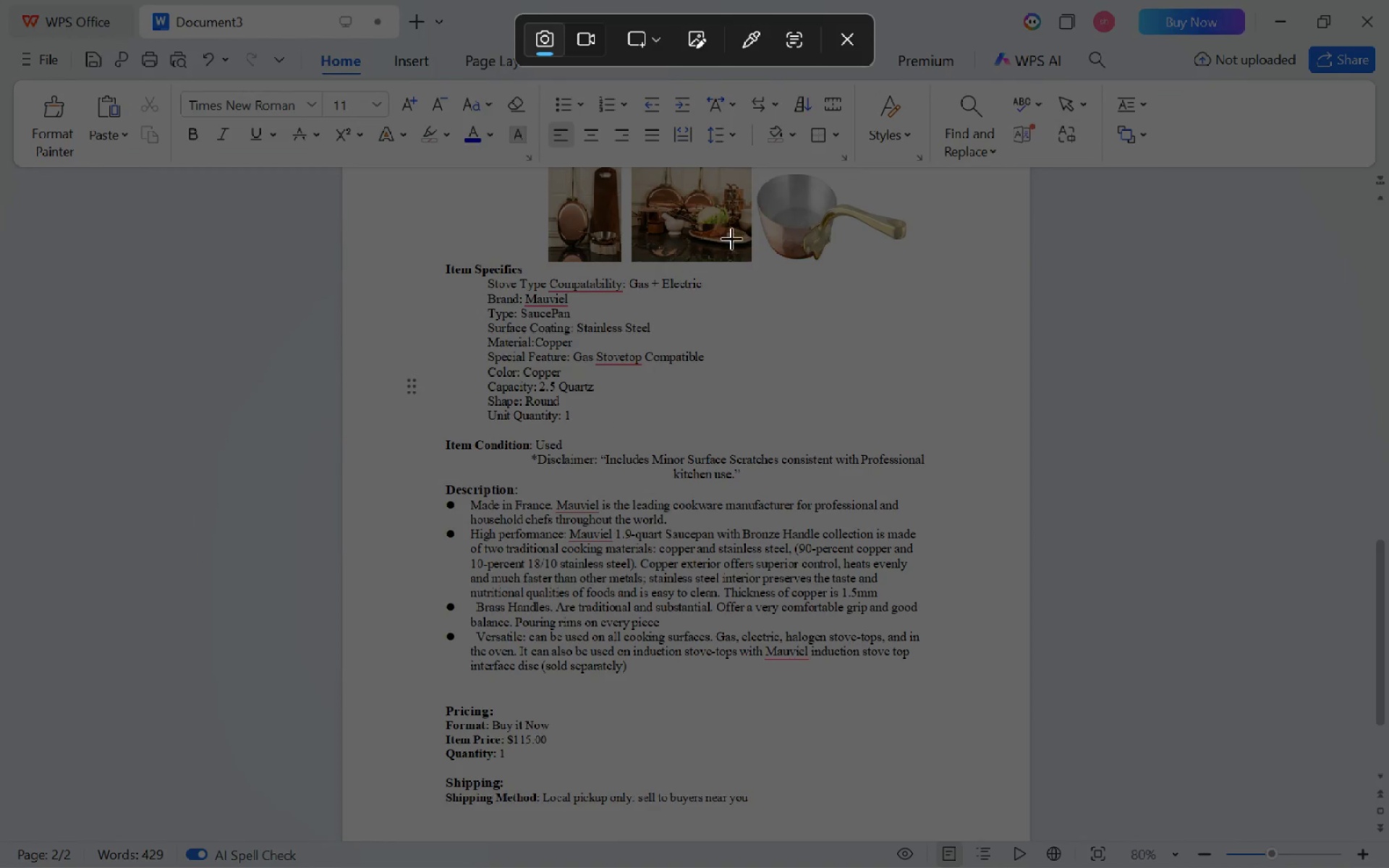 
key(Escape)
 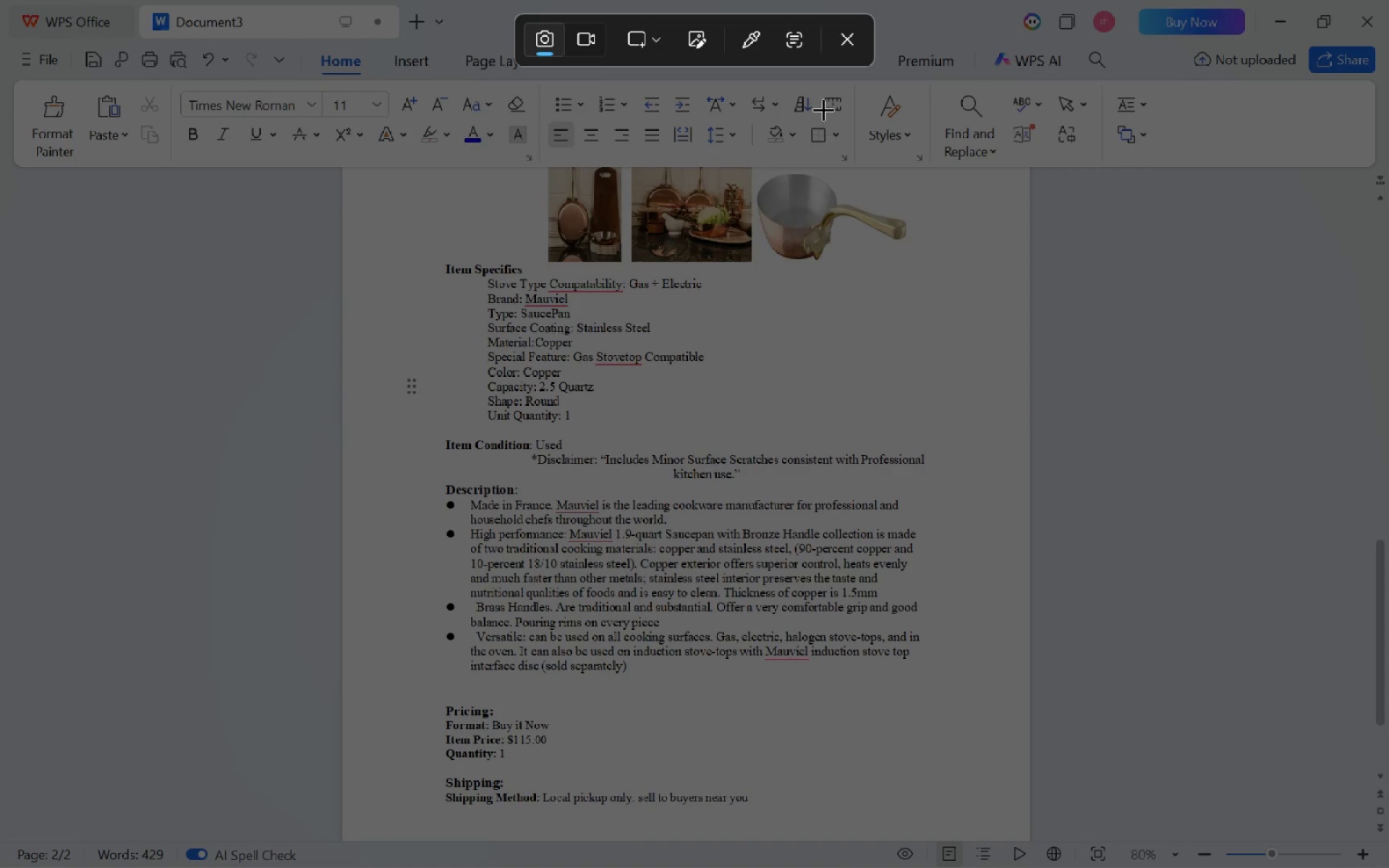 
left_click([835, 35])
 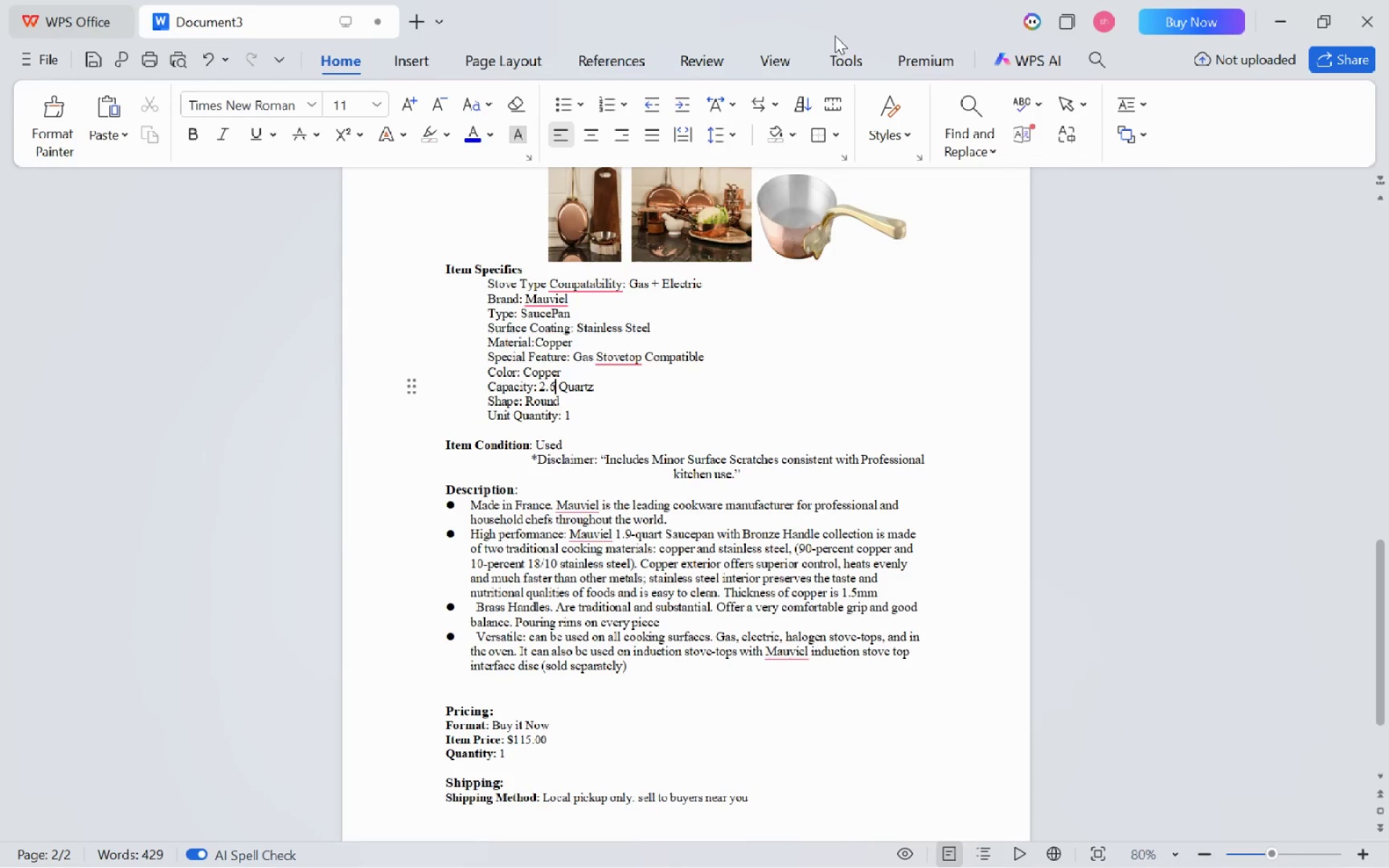 
key(Backspace)
 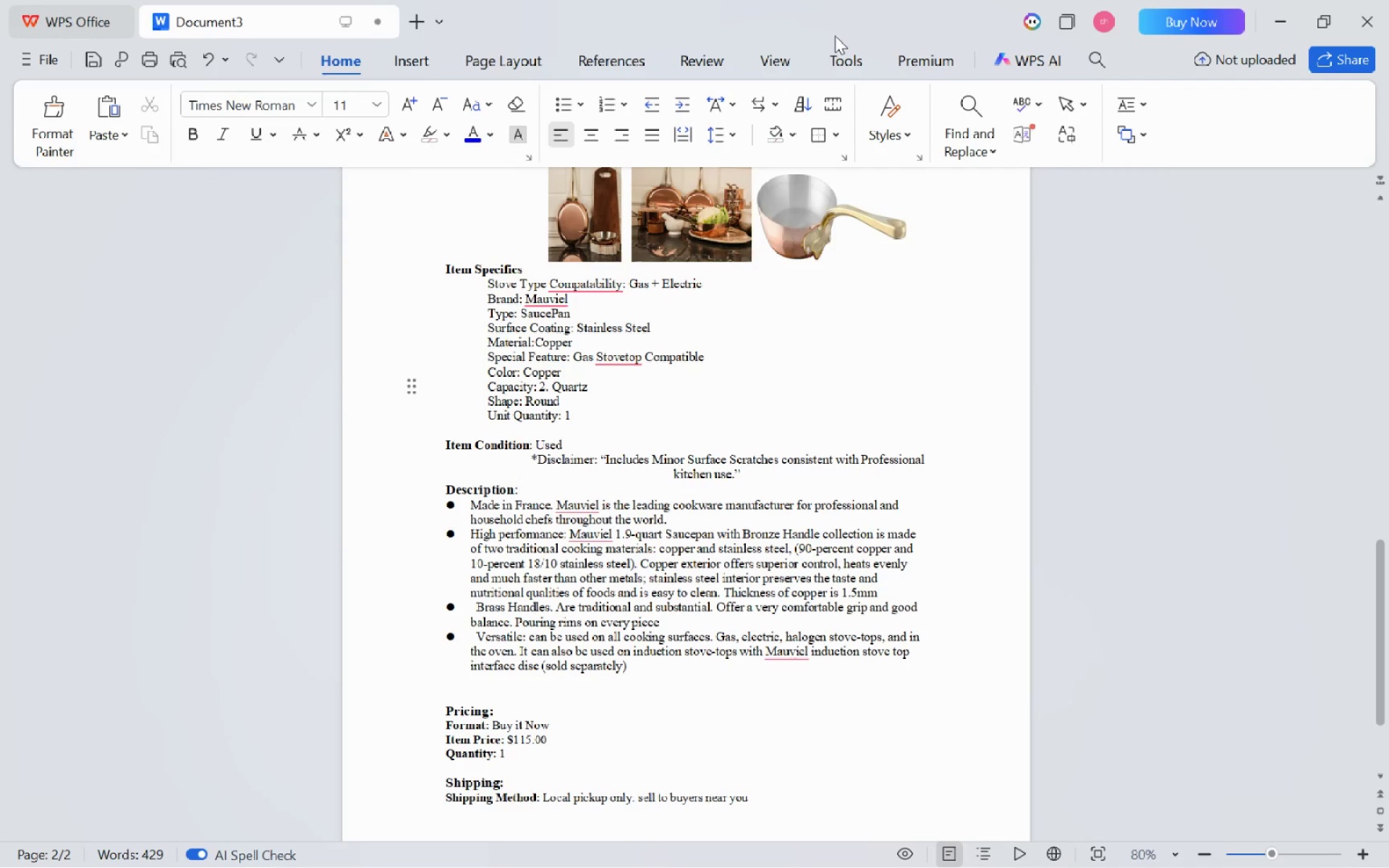 
key(Backspace)
 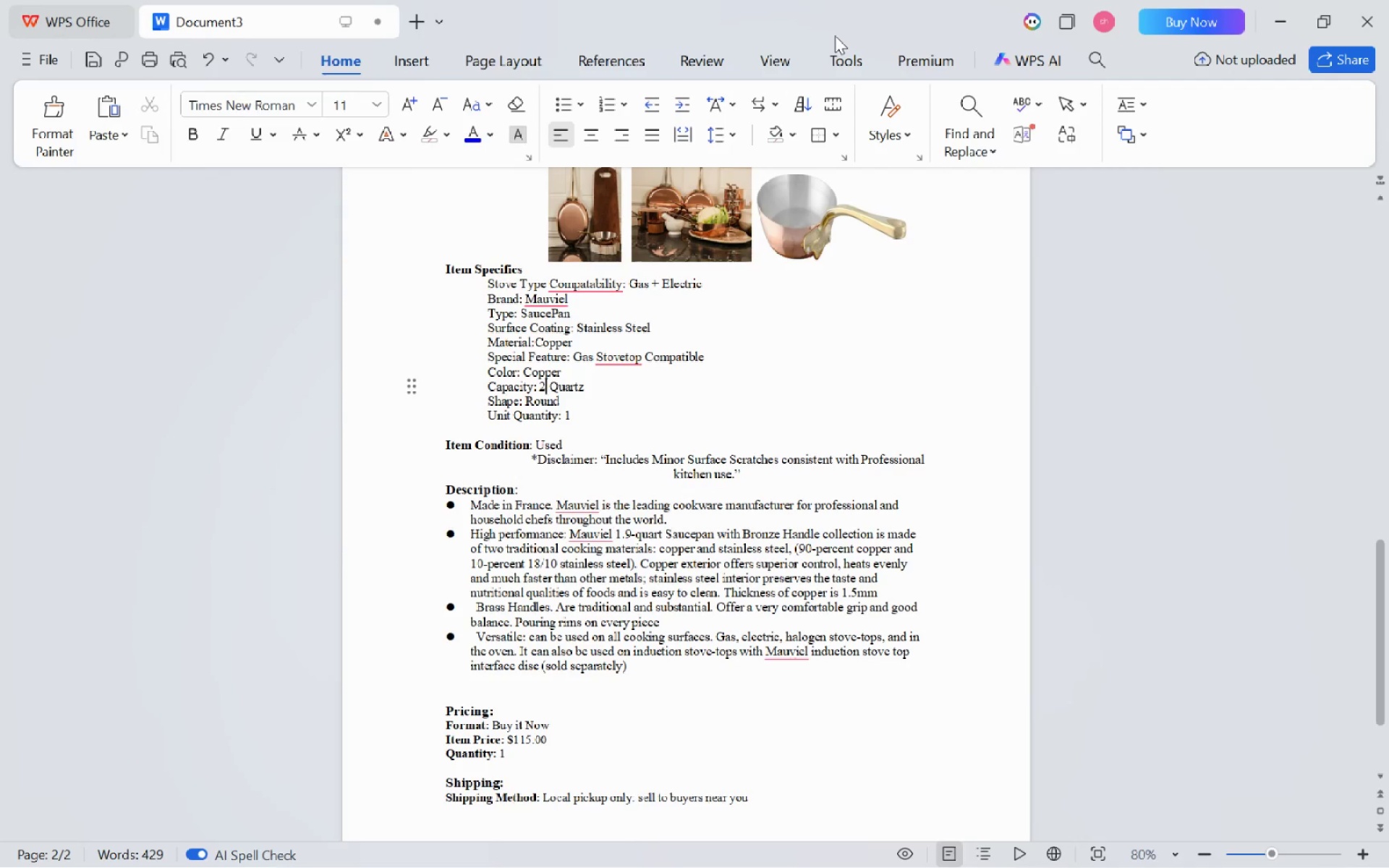 
key(Backspace)
 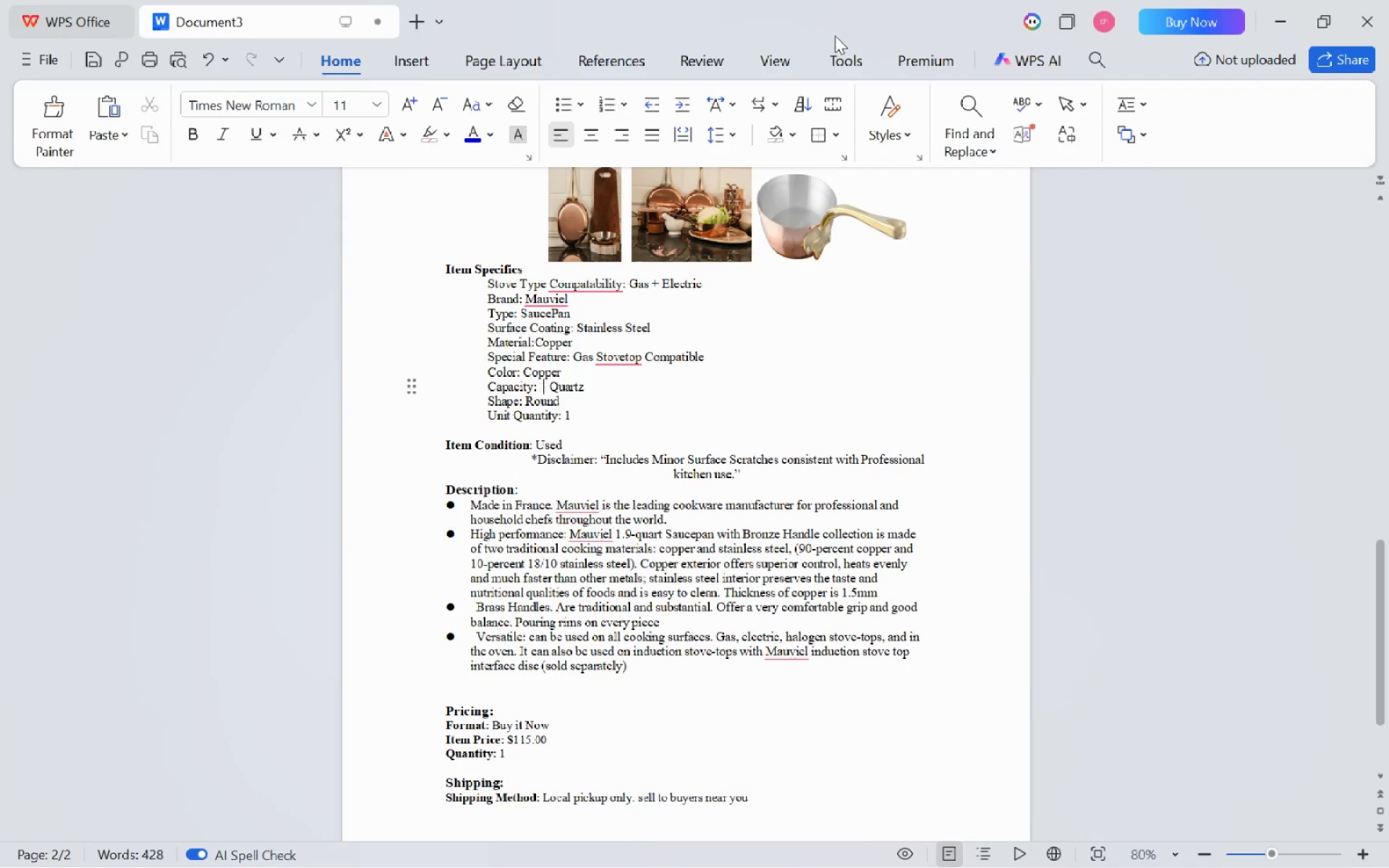 
key(1)
 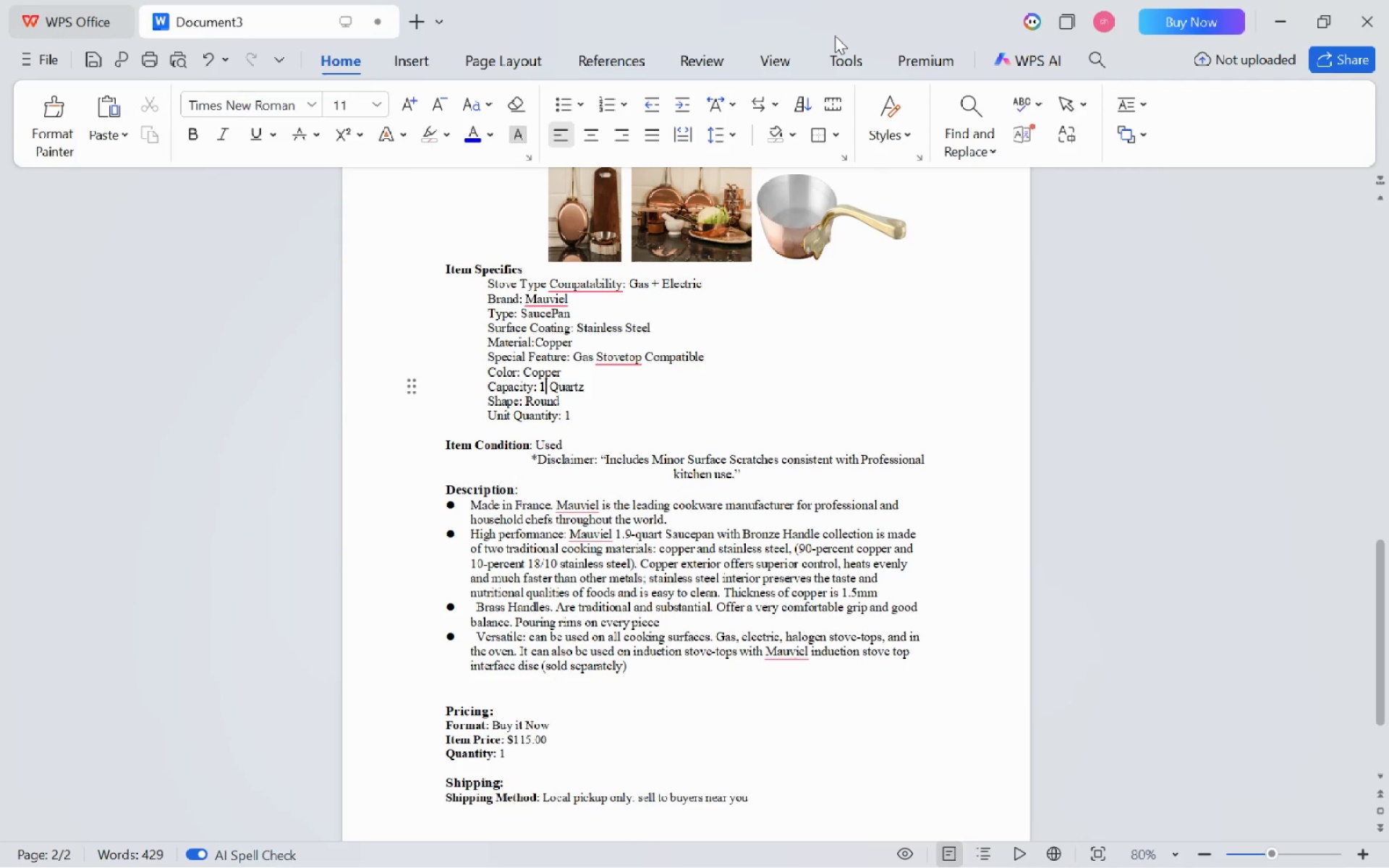 
key(Period)
 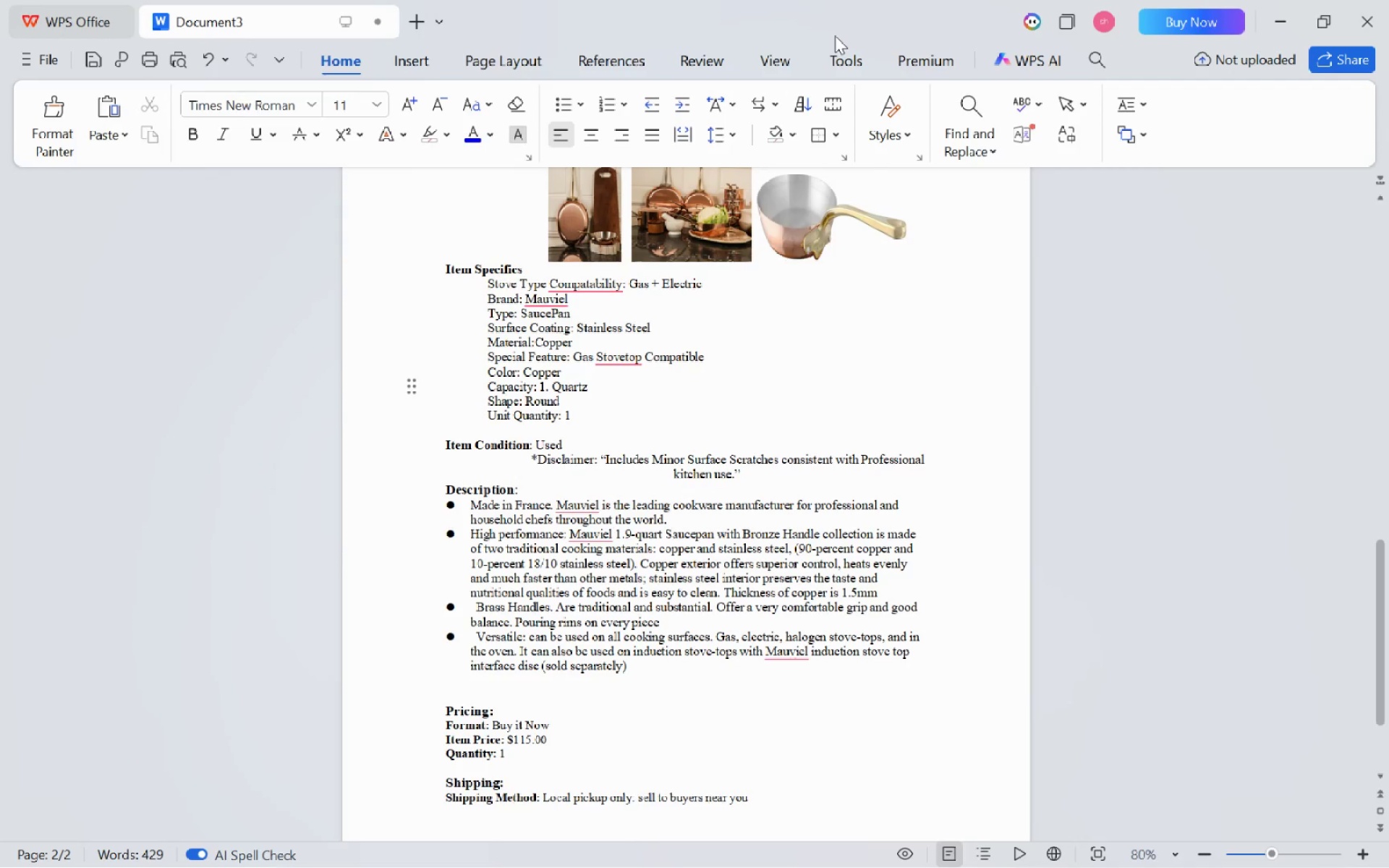 
key(9)
 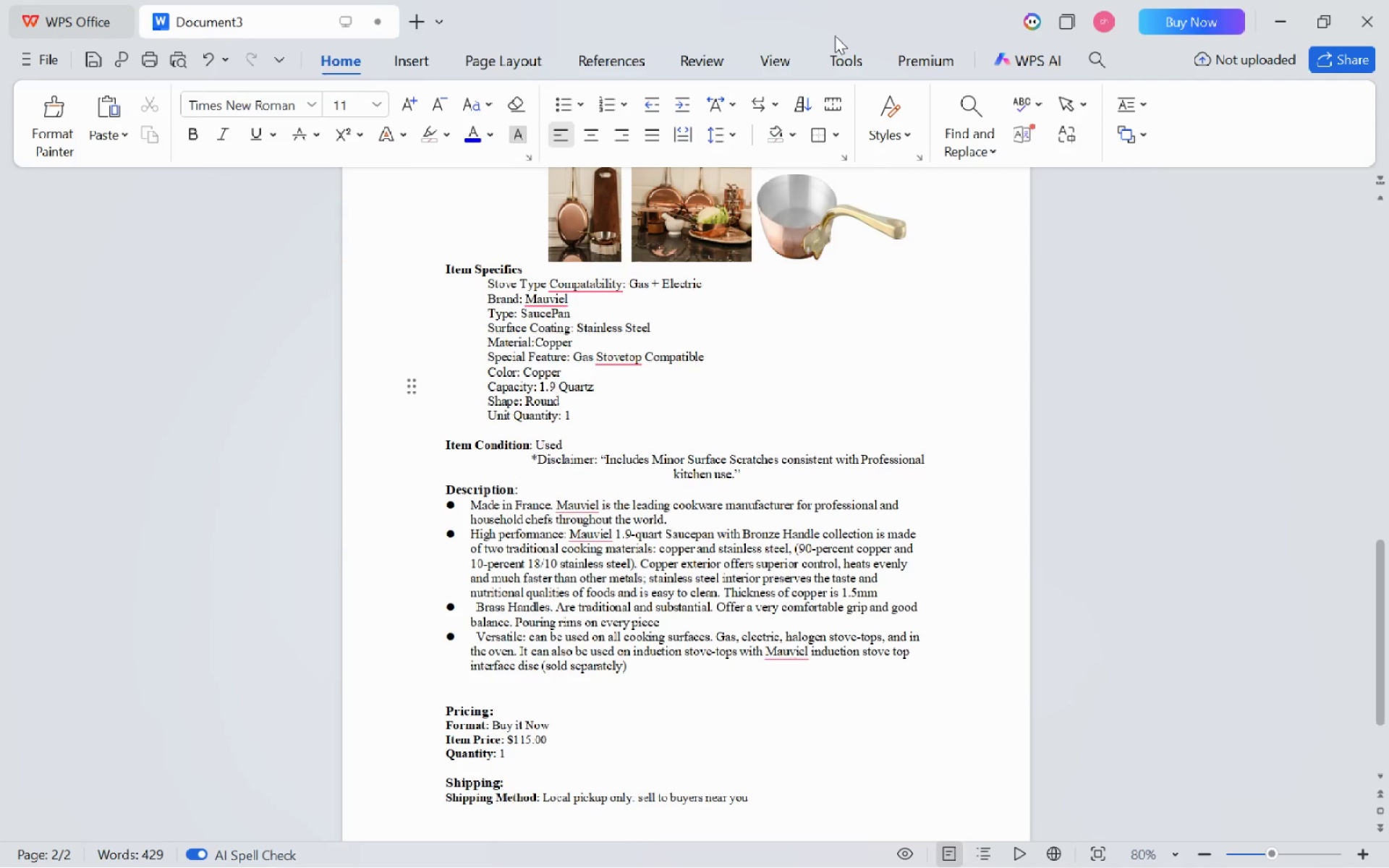 
key(Alt+AltLeft)
 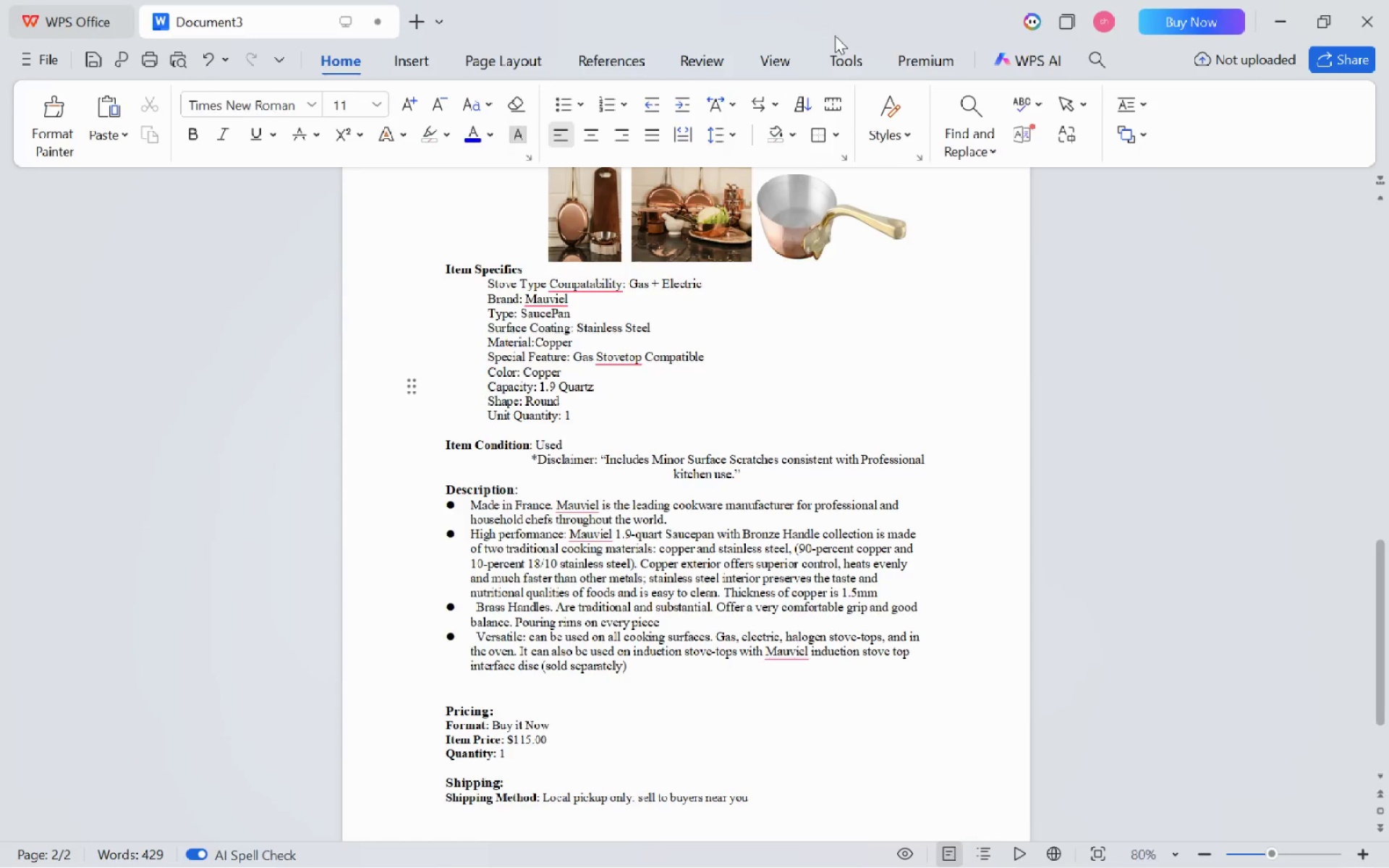 
key(Alt+Tab)